 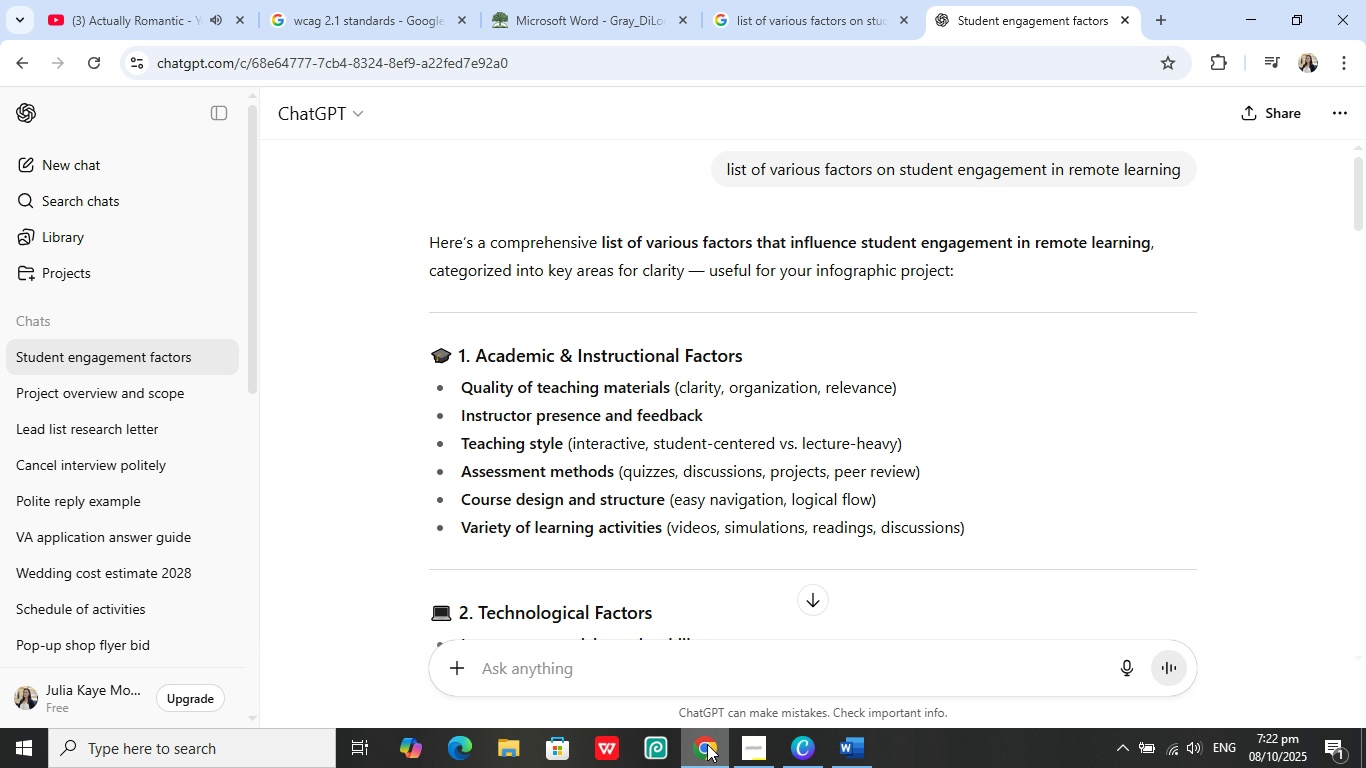 
scroll: coordinate [781, 512], scroll_direction: down, amount: 21.0
 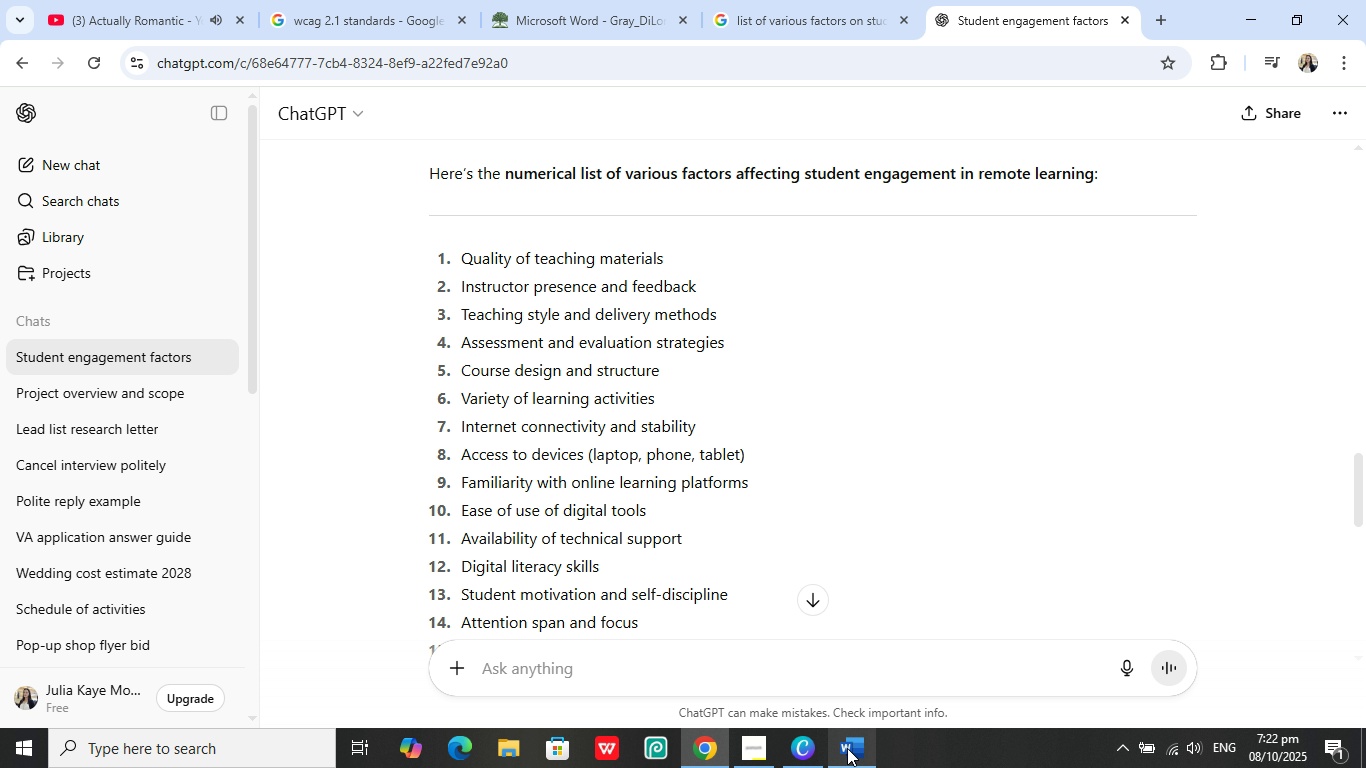 
left_click([847, 748])
 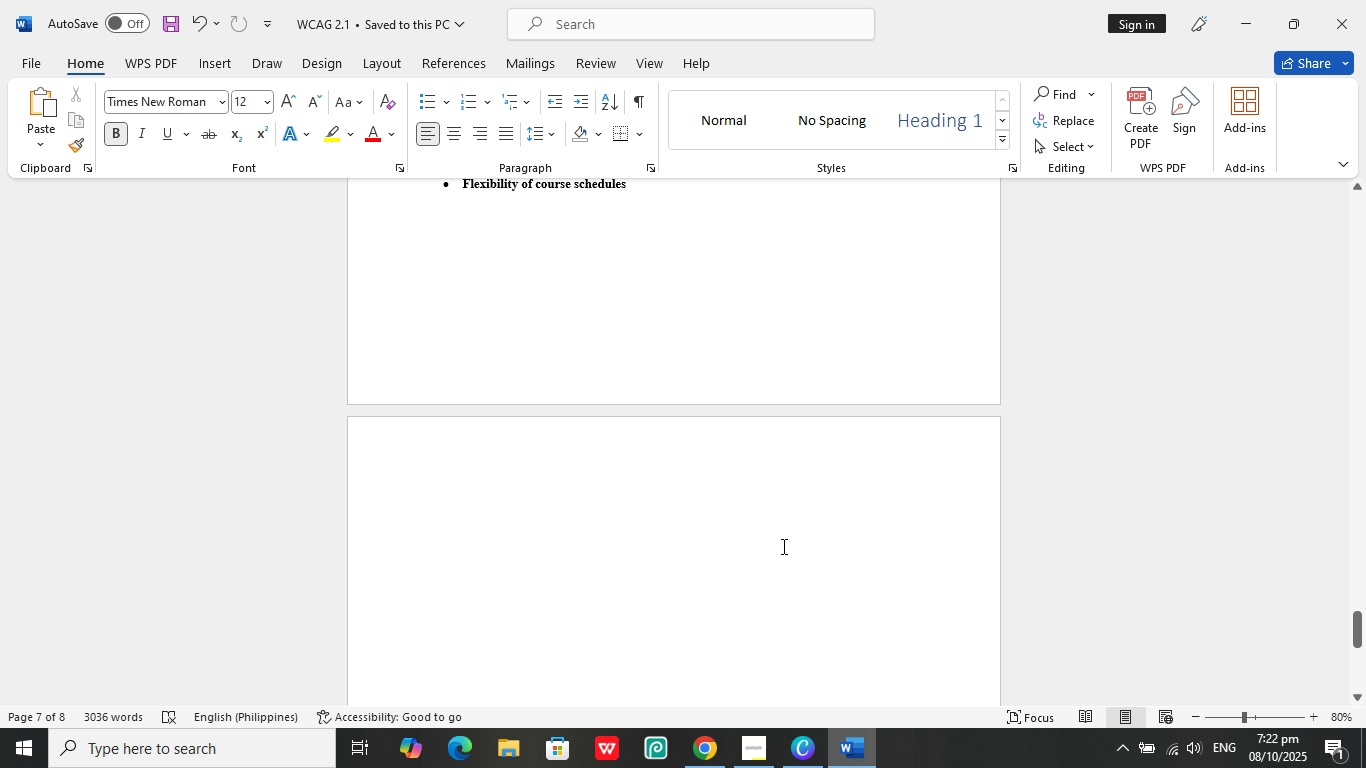 
scroll: coordinate [761, 474], scroll_direction: up, amount: 4.0
 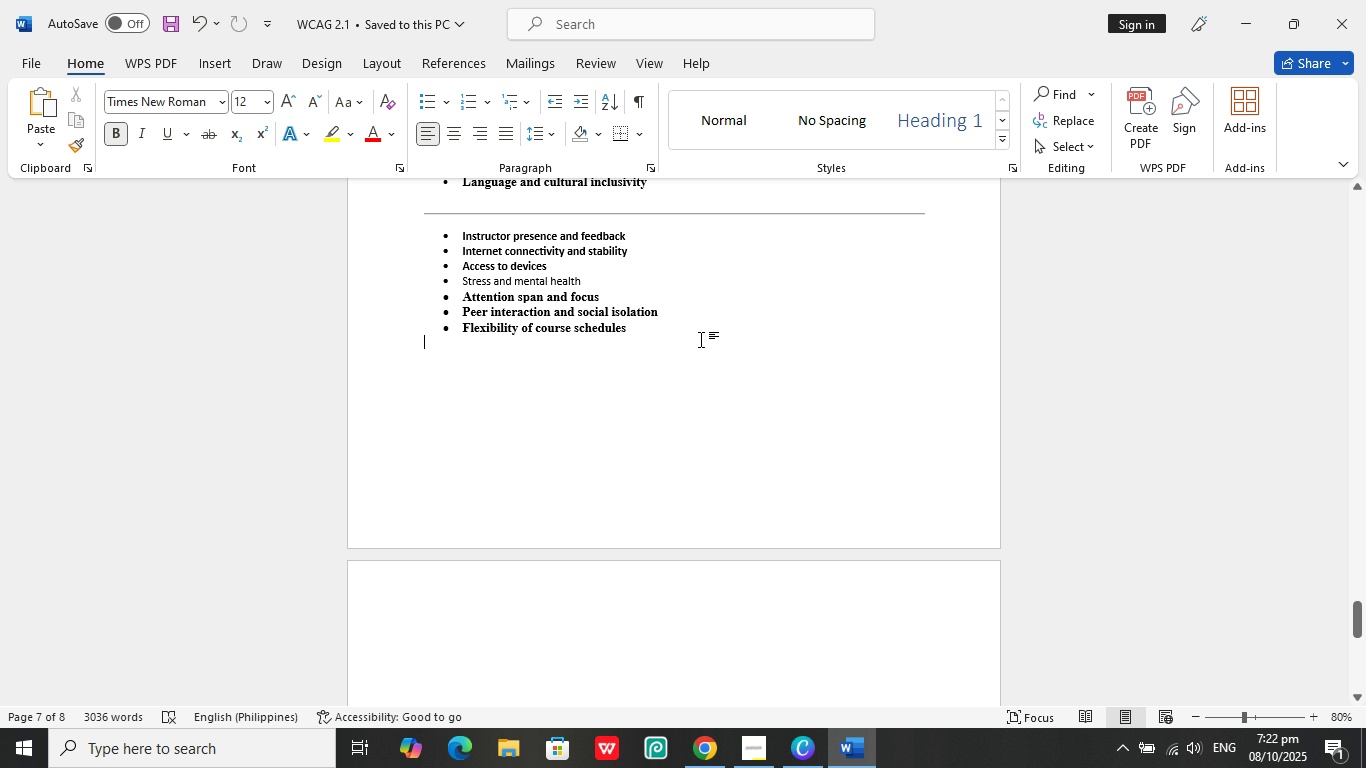 
left_click_drag(start_coordinate=[693, 335], to_coordinate=[427, 275])
 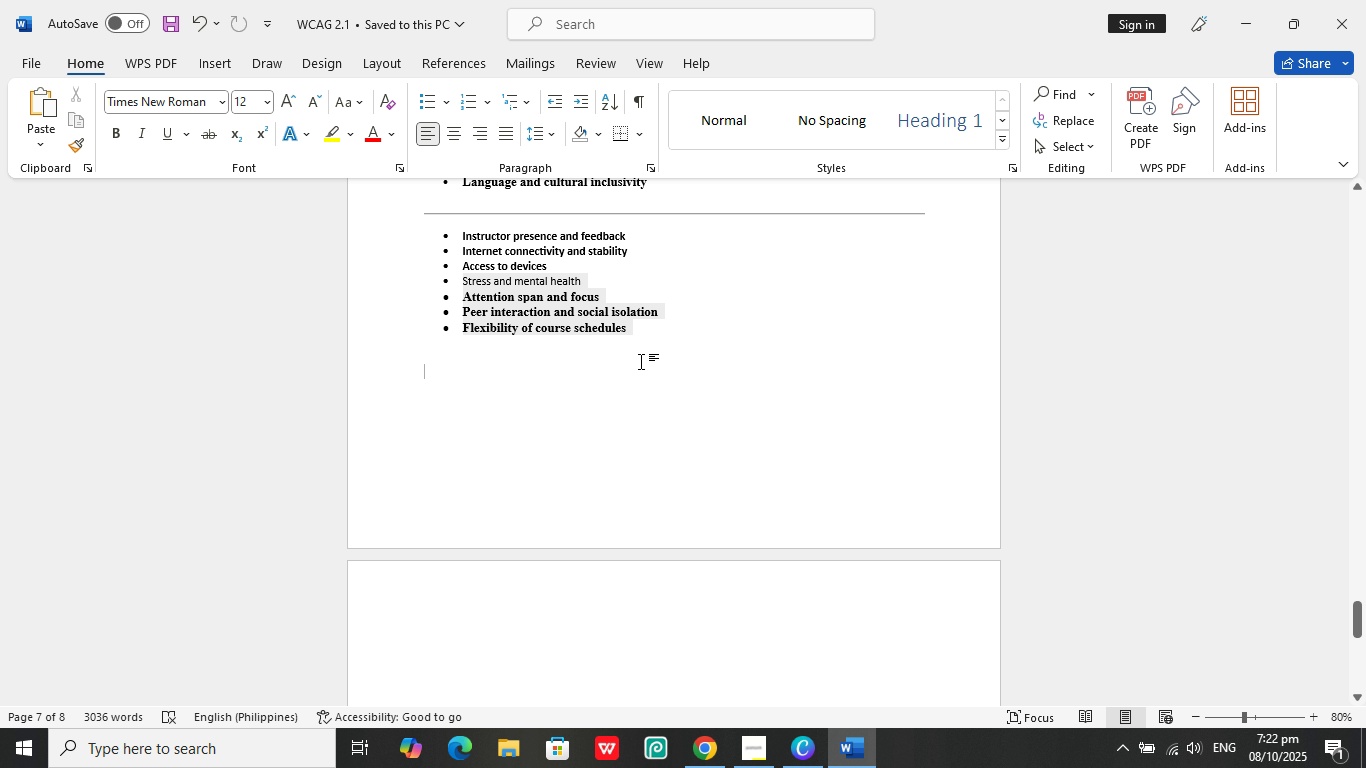 
left_click([637, 361])
 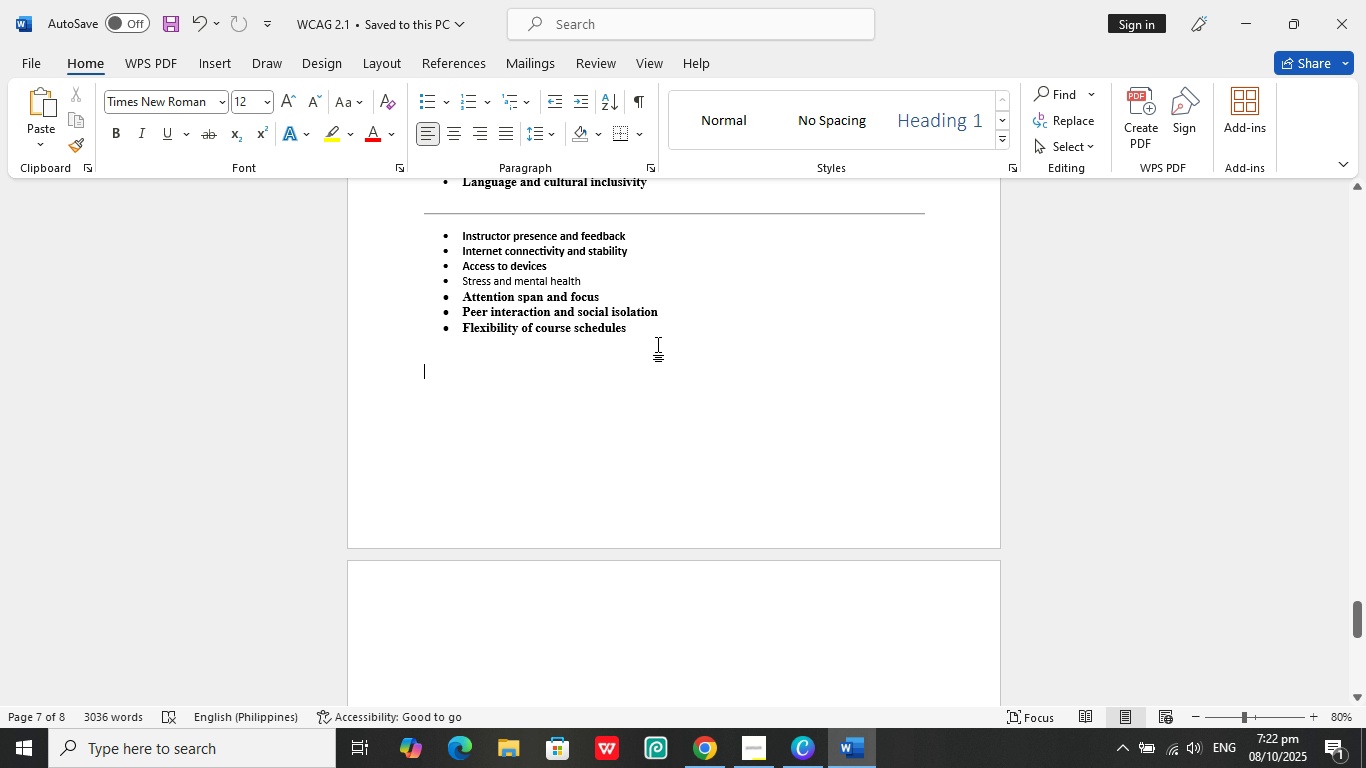 
left_click_drag(start_coordinate=[662, 350], to_coordinate=[466, 238])
 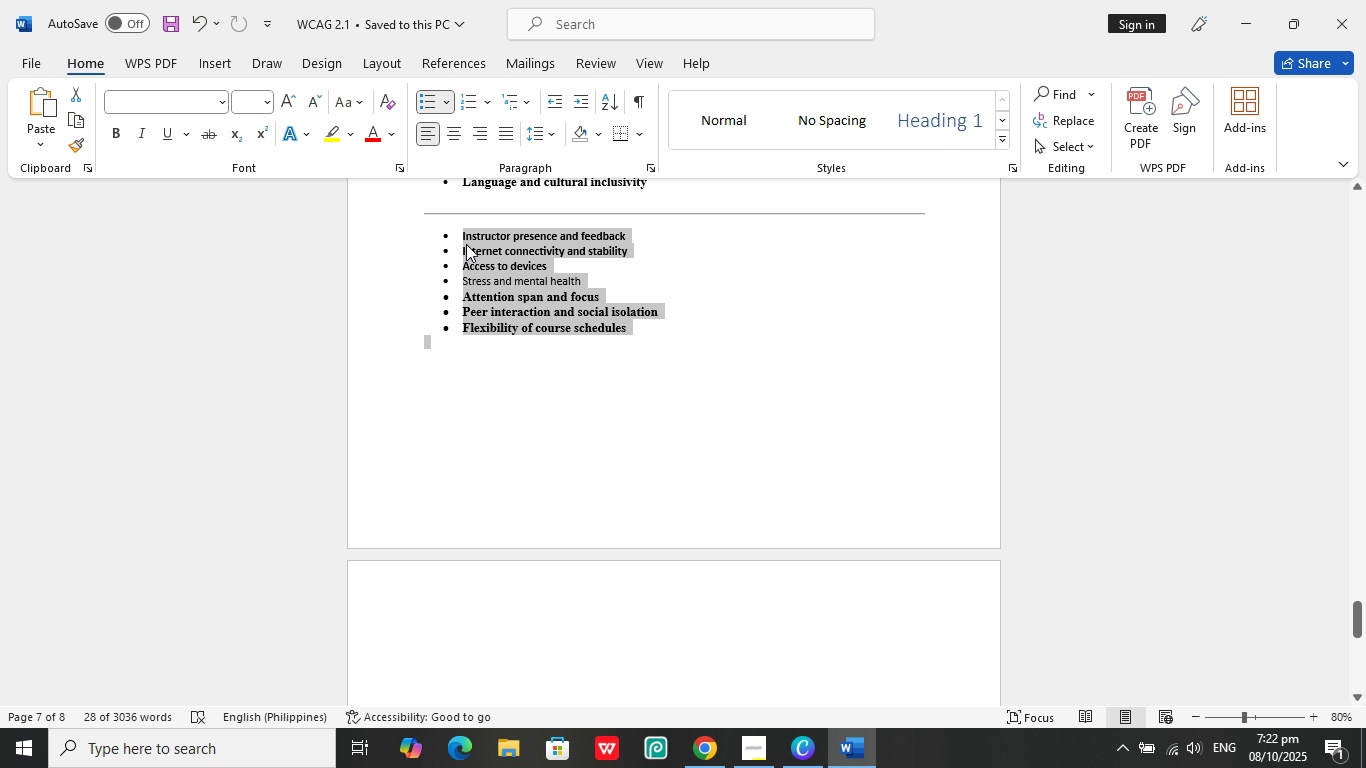 
key(Control+C)
 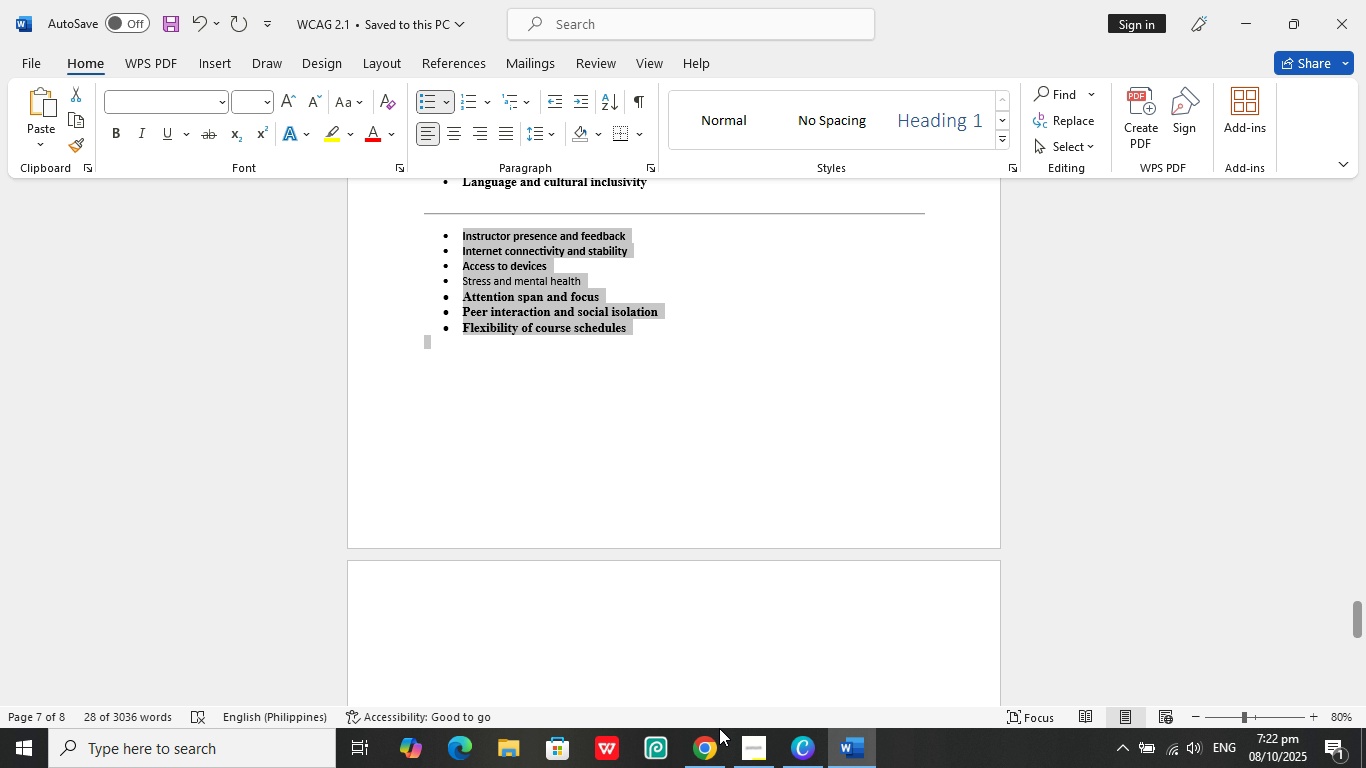 
left_click([711, 749])
 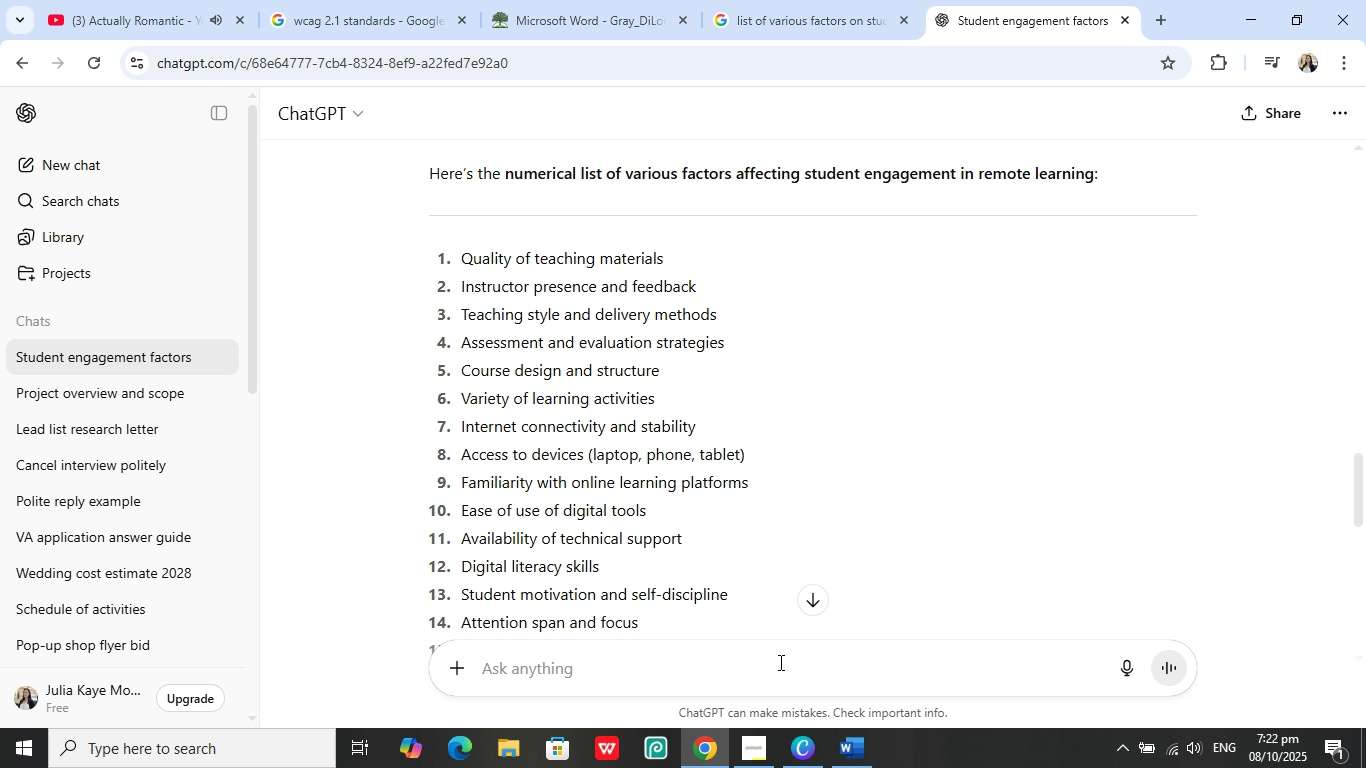 
scroll: coordinate [740, 616], scroll_direction: down, amount: 7.0
 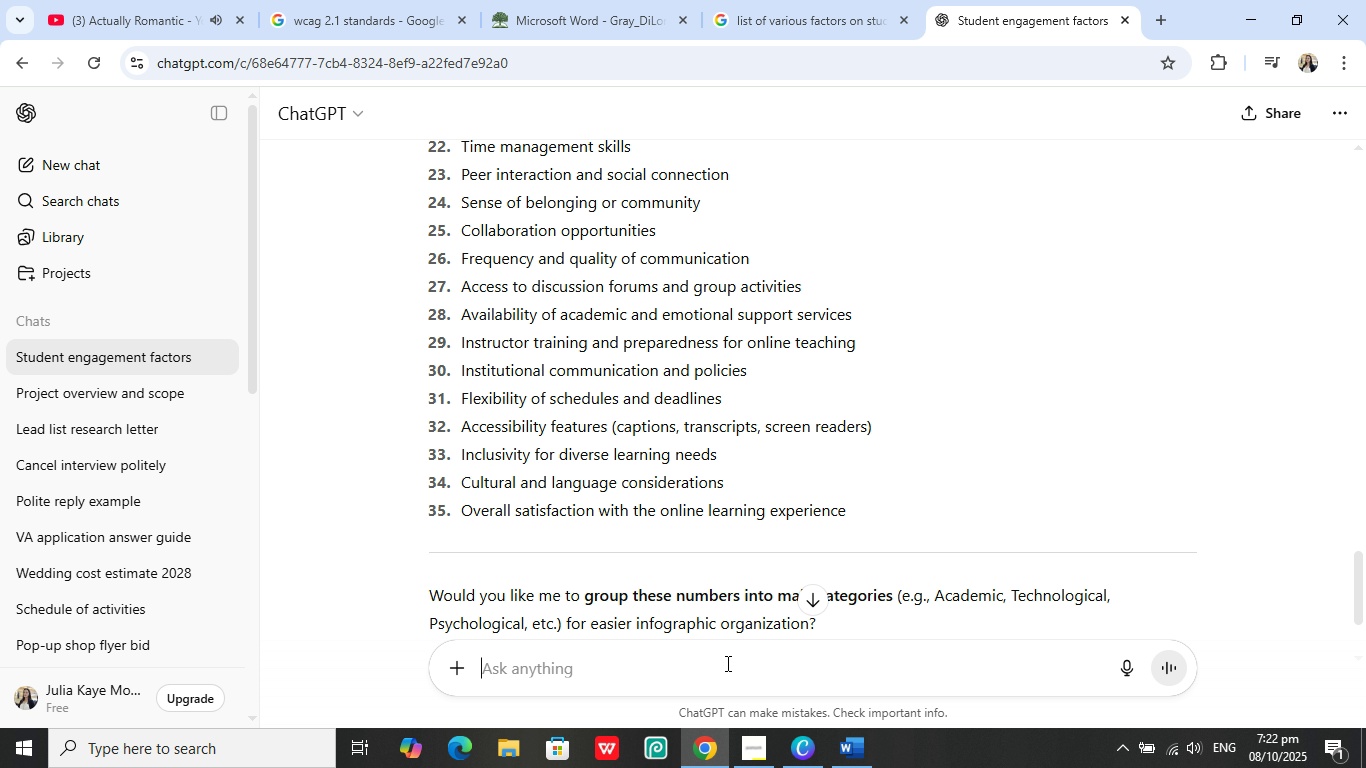 
left_click([726, 663])
 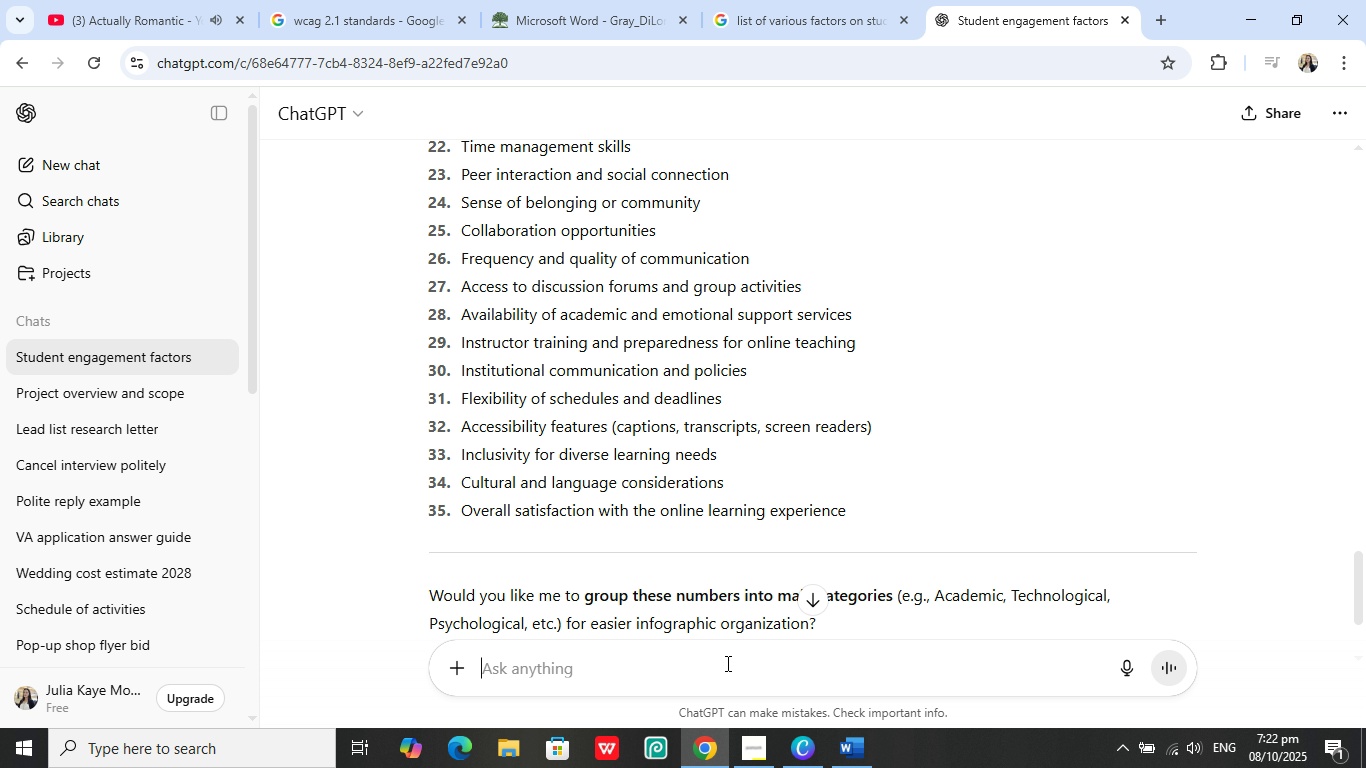 
wait(5.98)
 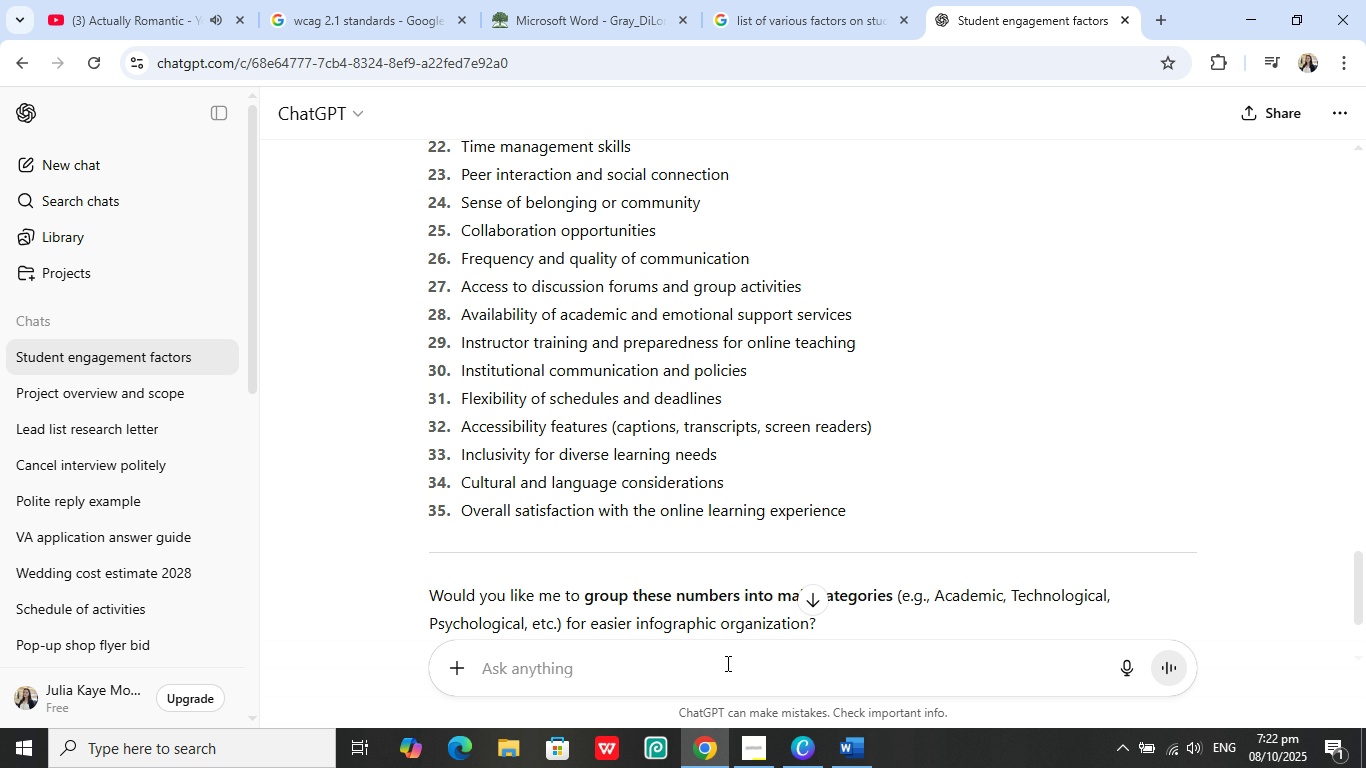 
type(percenage of )
 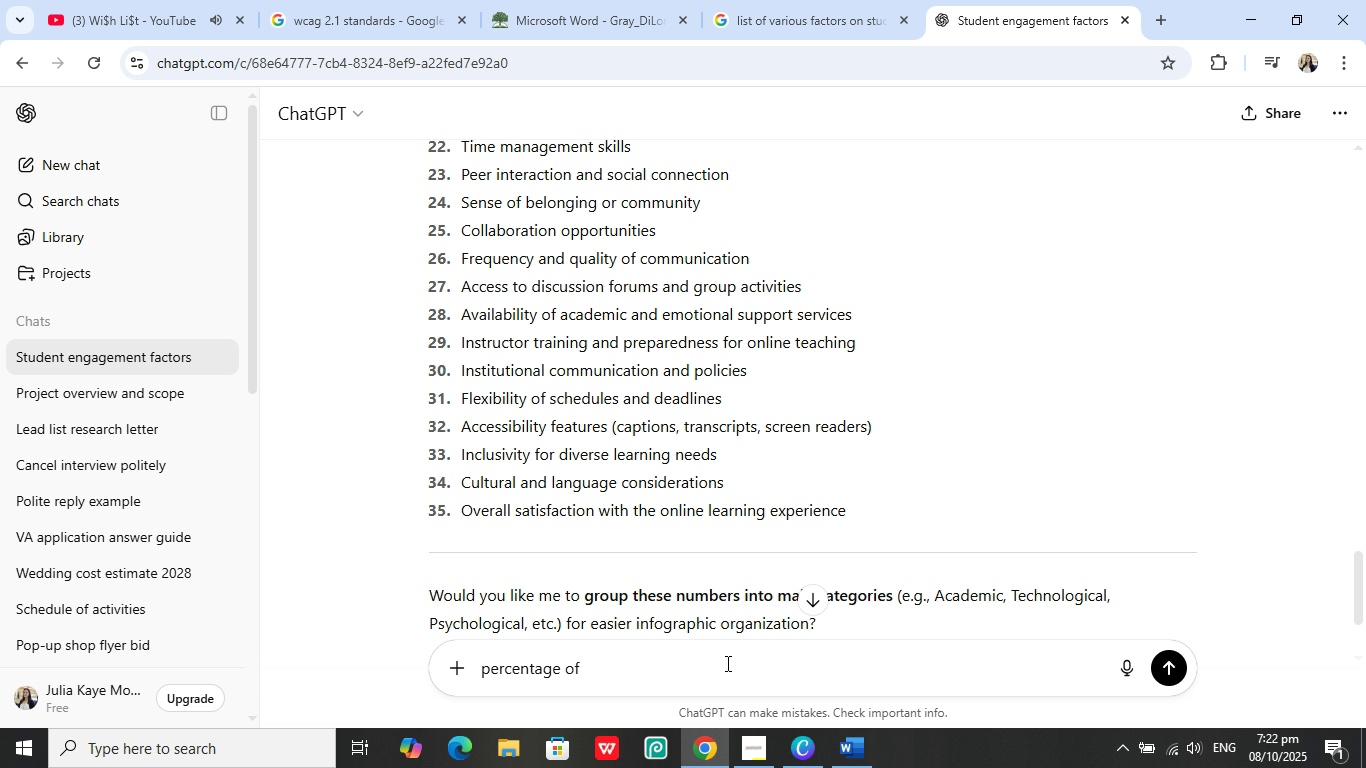 
wait(6.94)
 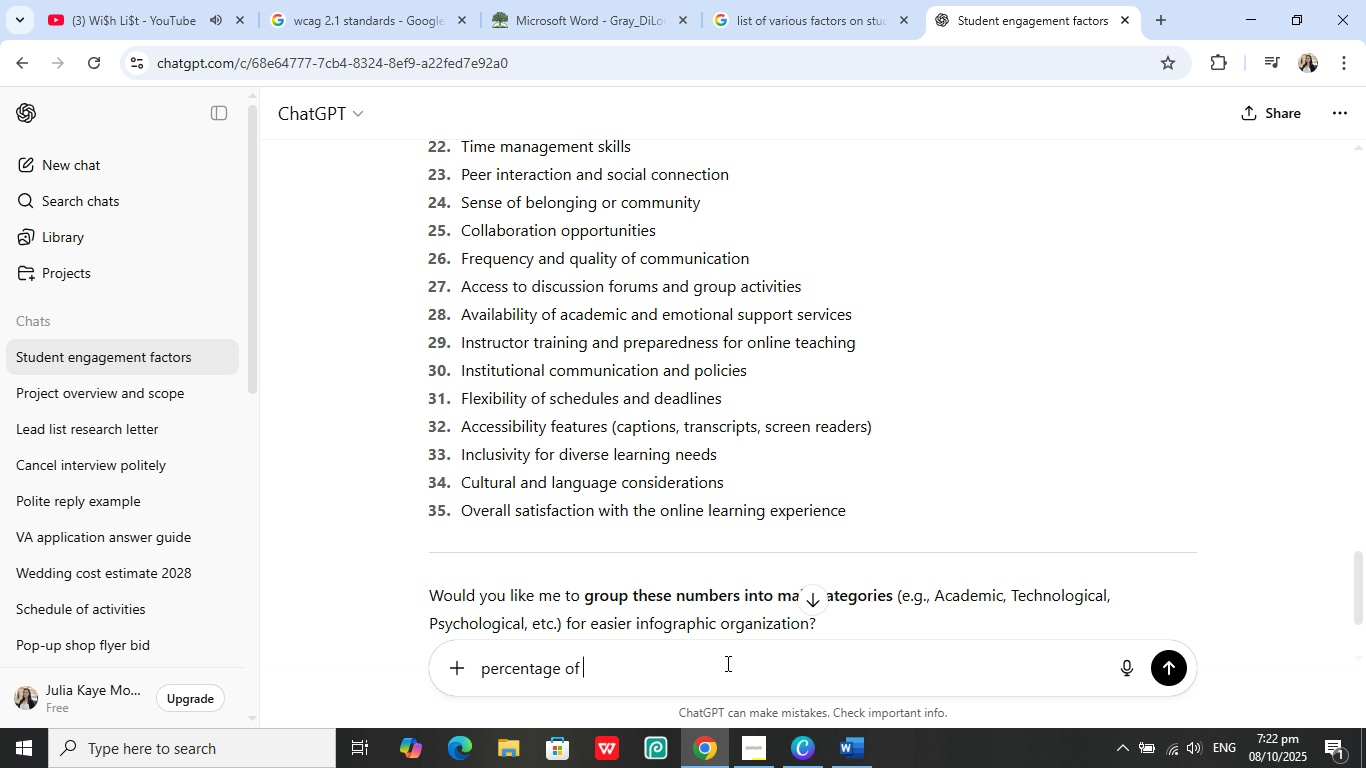 
key(Backspace)
 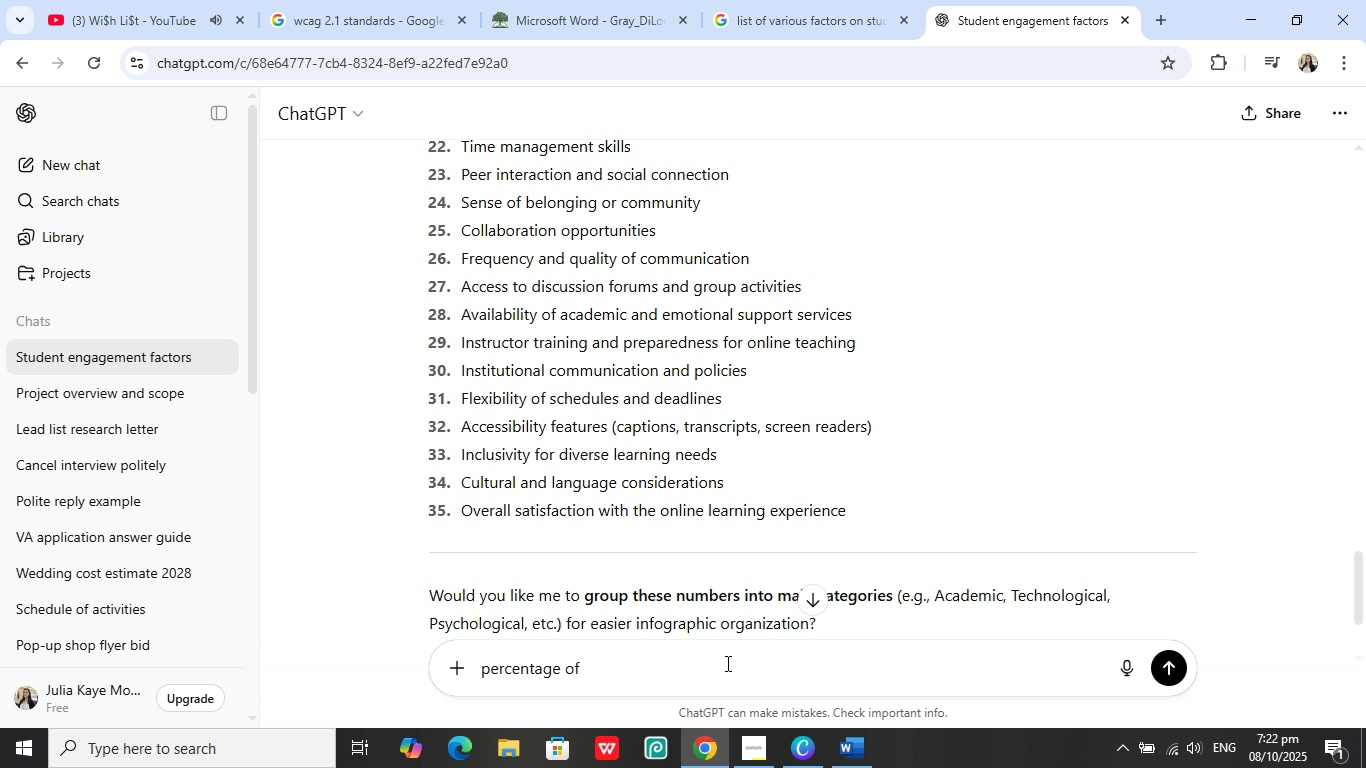 
key(Backspace)
 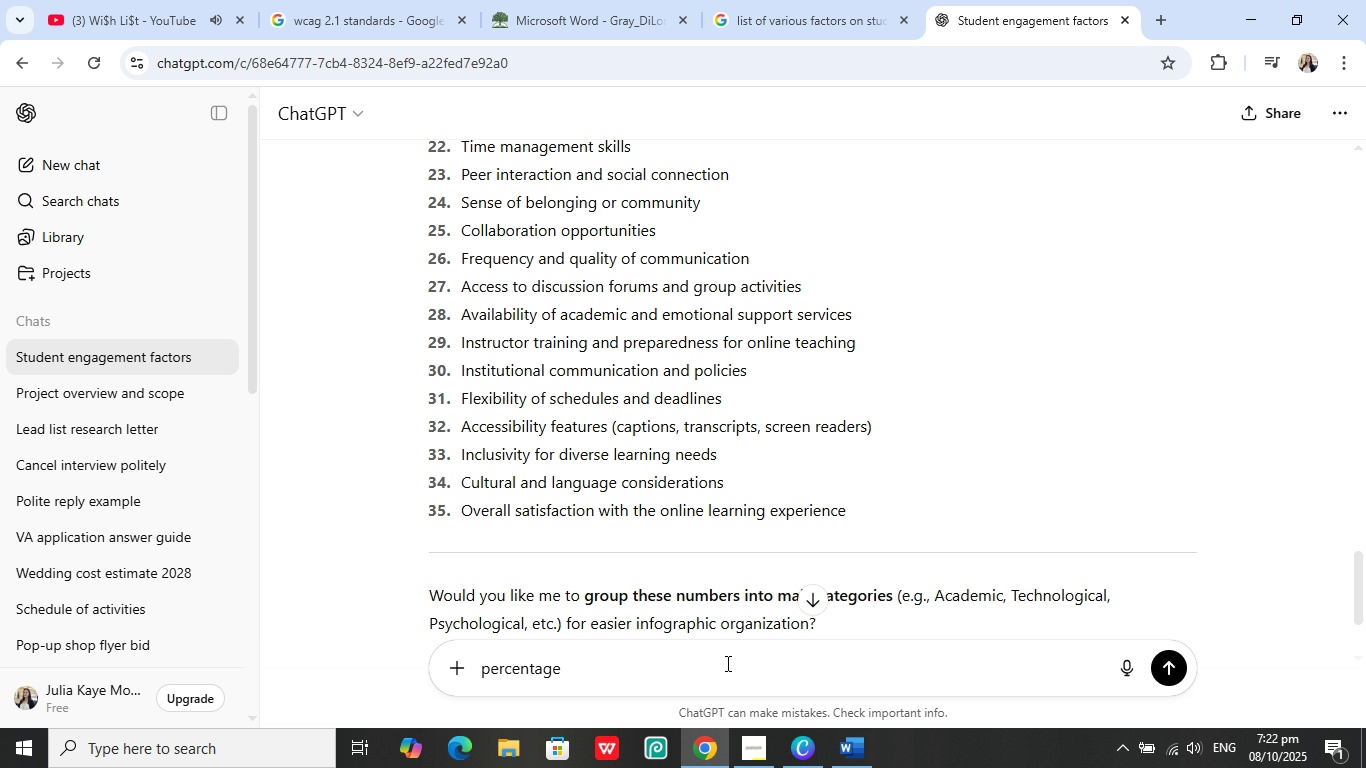 
key(Backspace)
 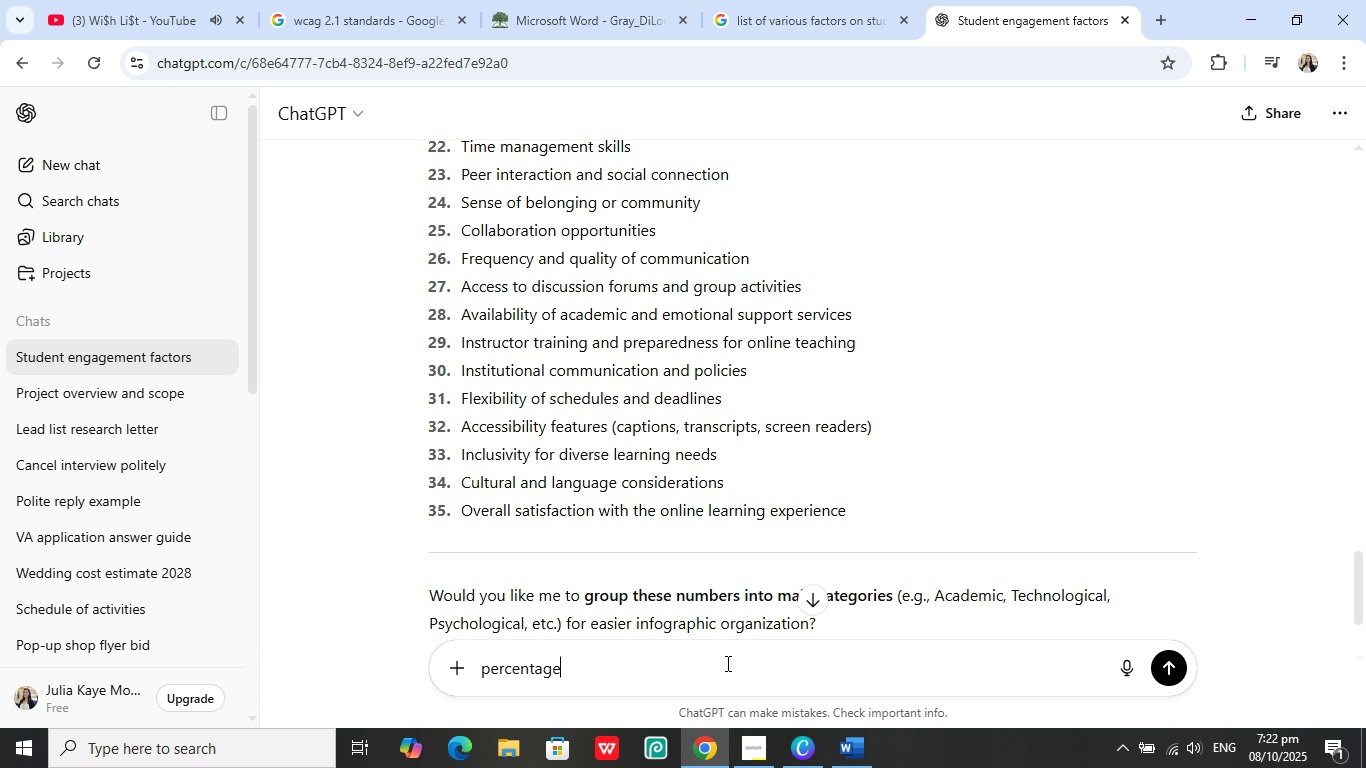 
key(Backspace)
 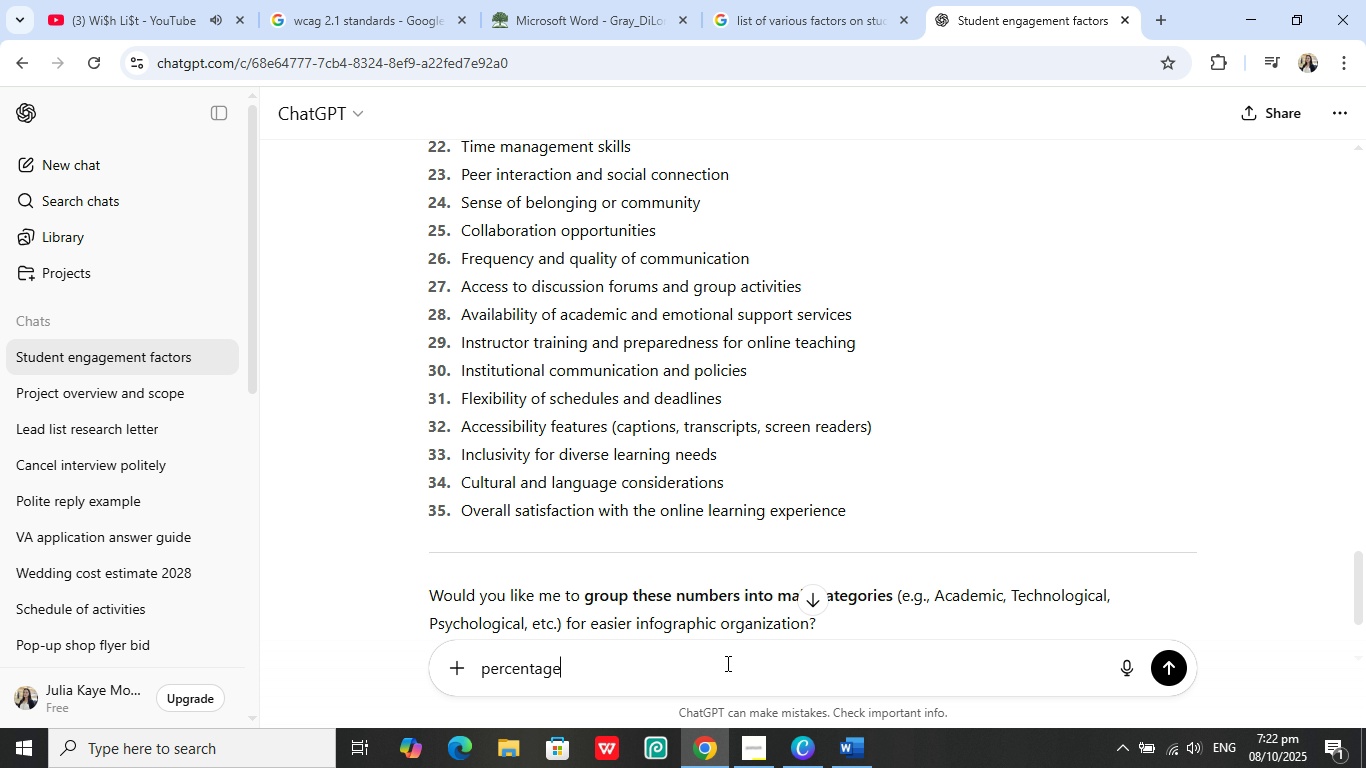 
hold_key(key=Enter, duration=0.58)
 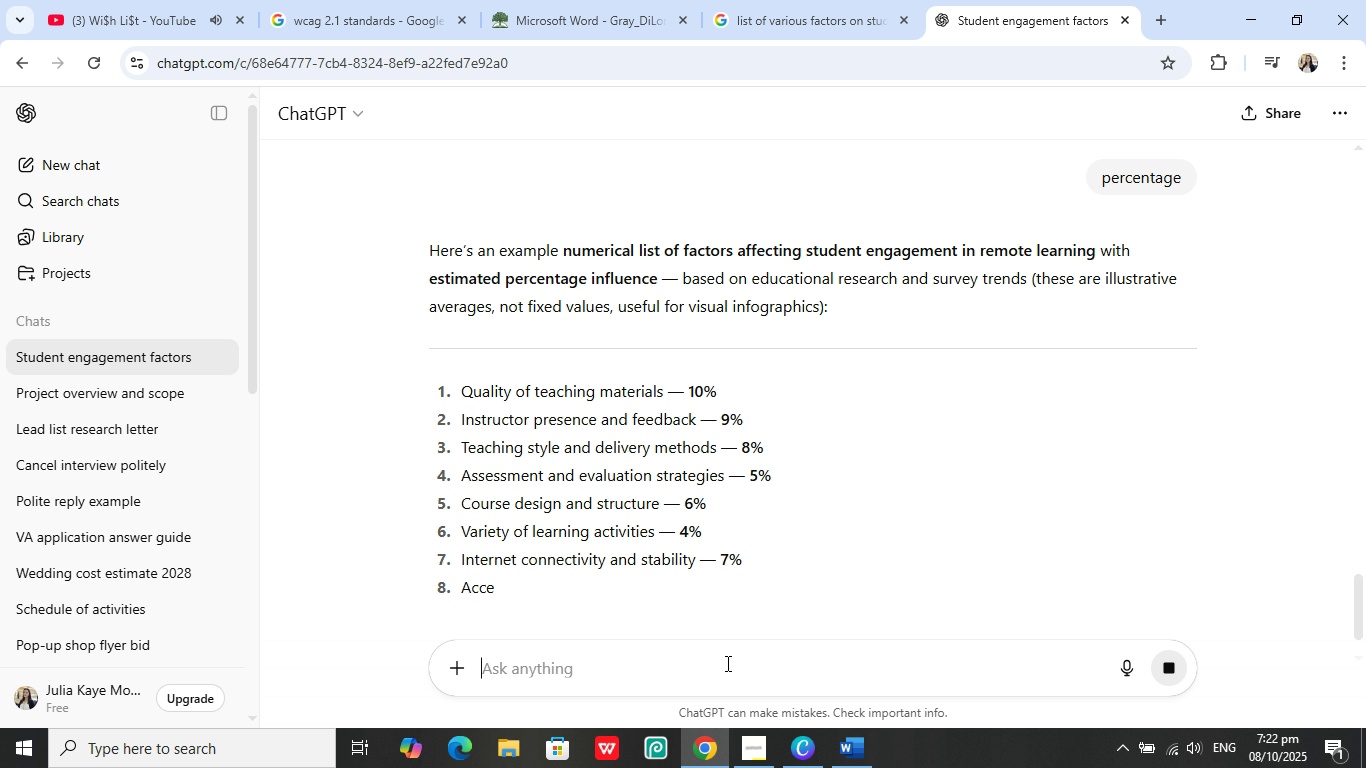 
wait(10.23)
 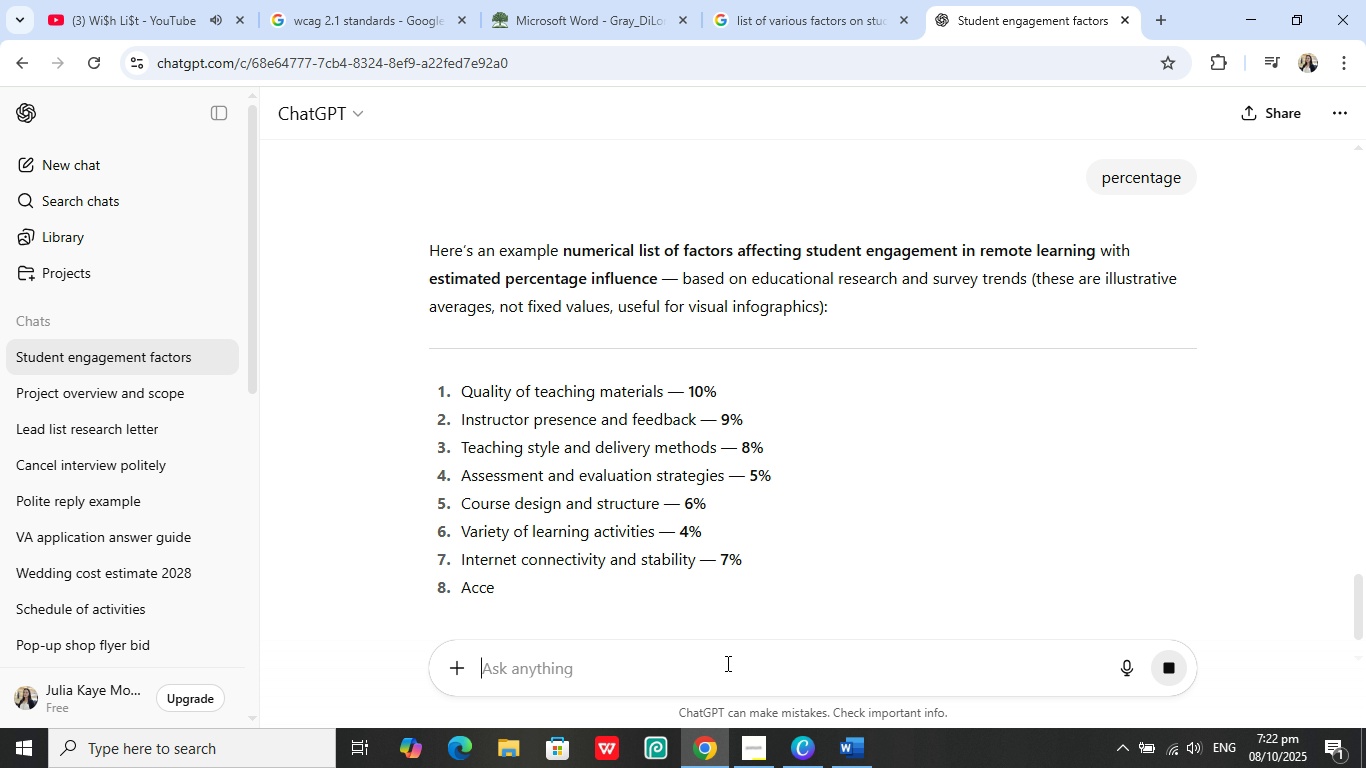 
scroll: coordinate [768, 486], scroll_direction: down, amount: 12.0
 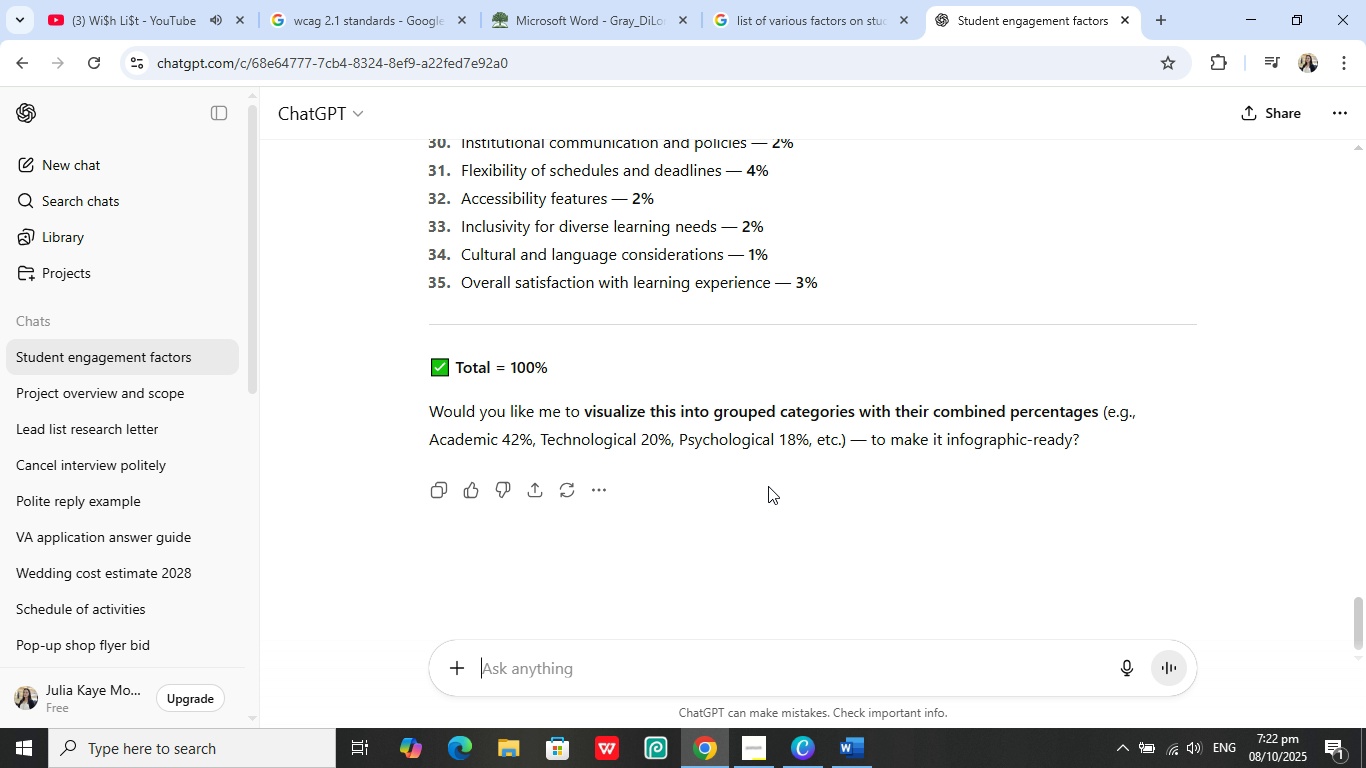 
scroll: coordinate [768, 486], scroll_direction: up, amount: 2.0
 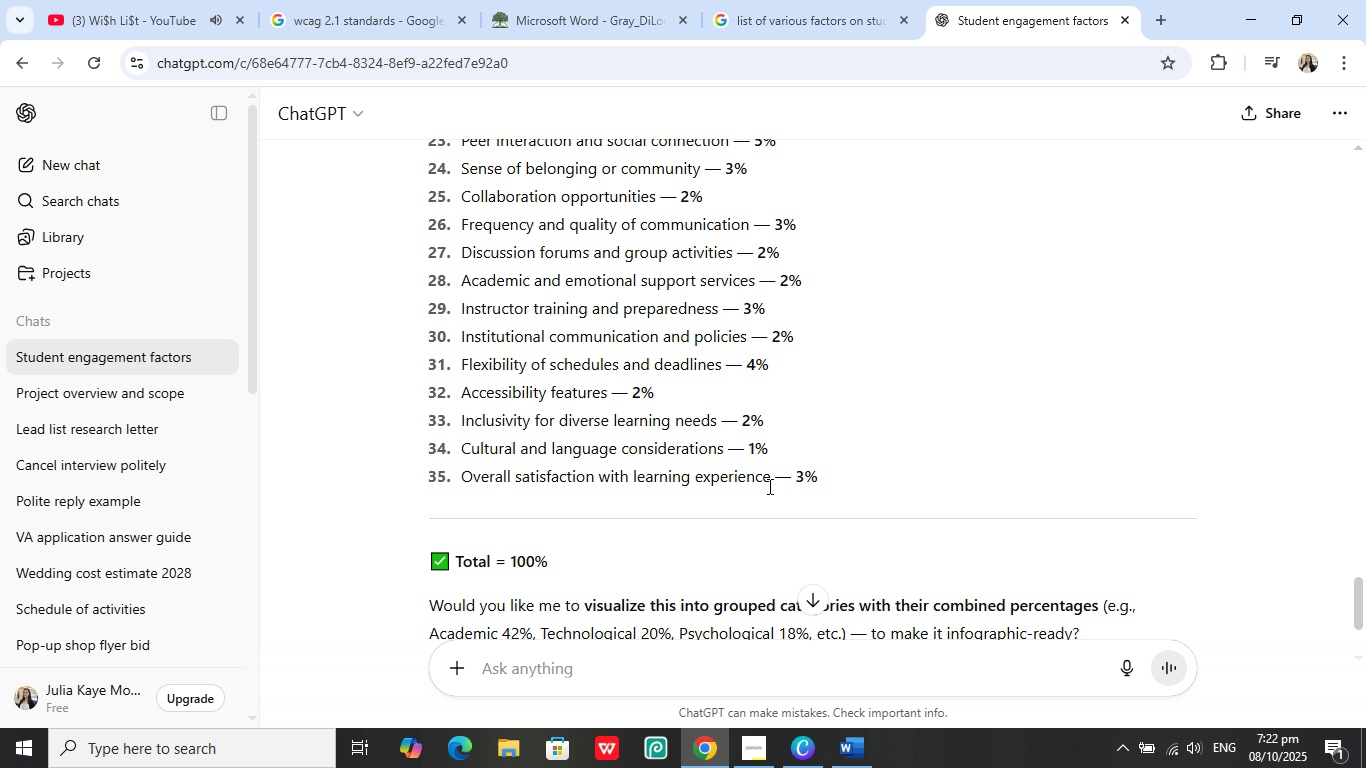 
scroll: coordinate [768, 486], scroll_direction: down, amount: 3.0
 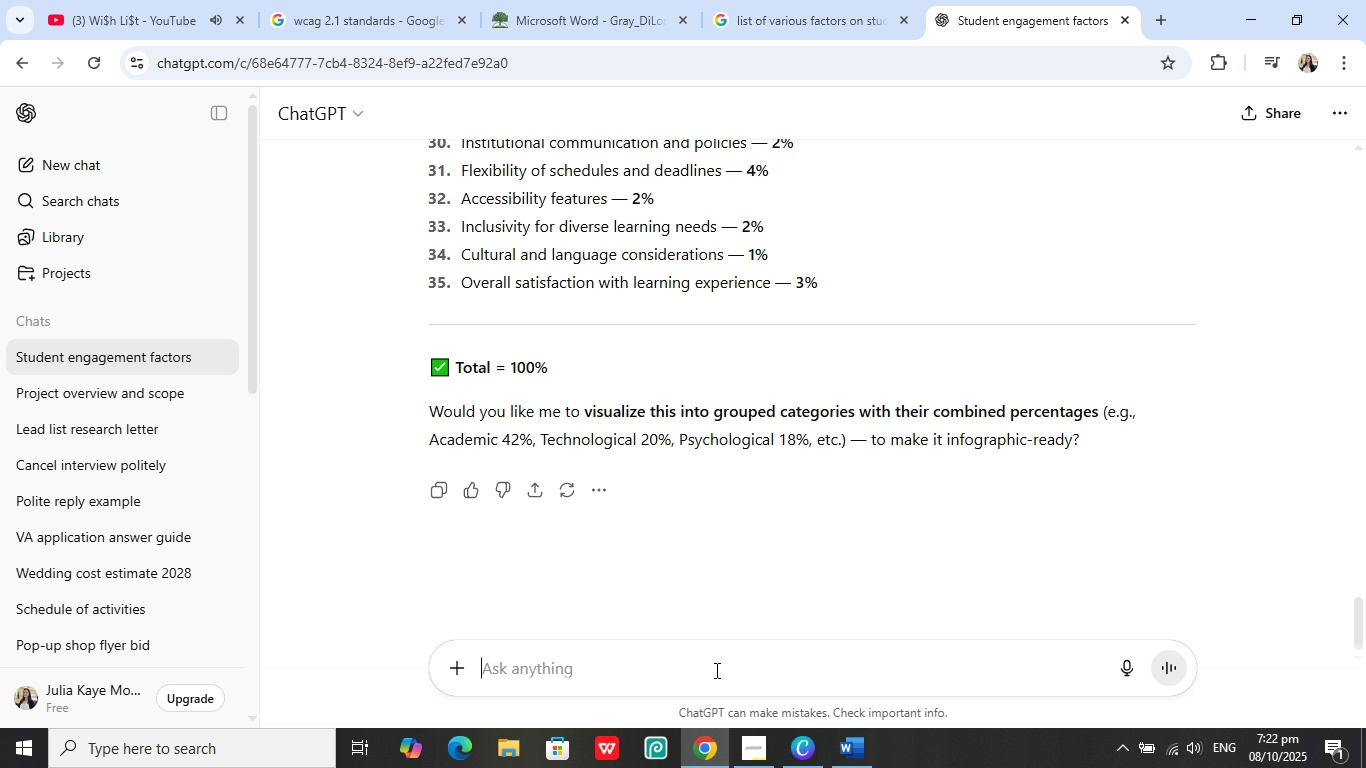 
key(Control+V)
 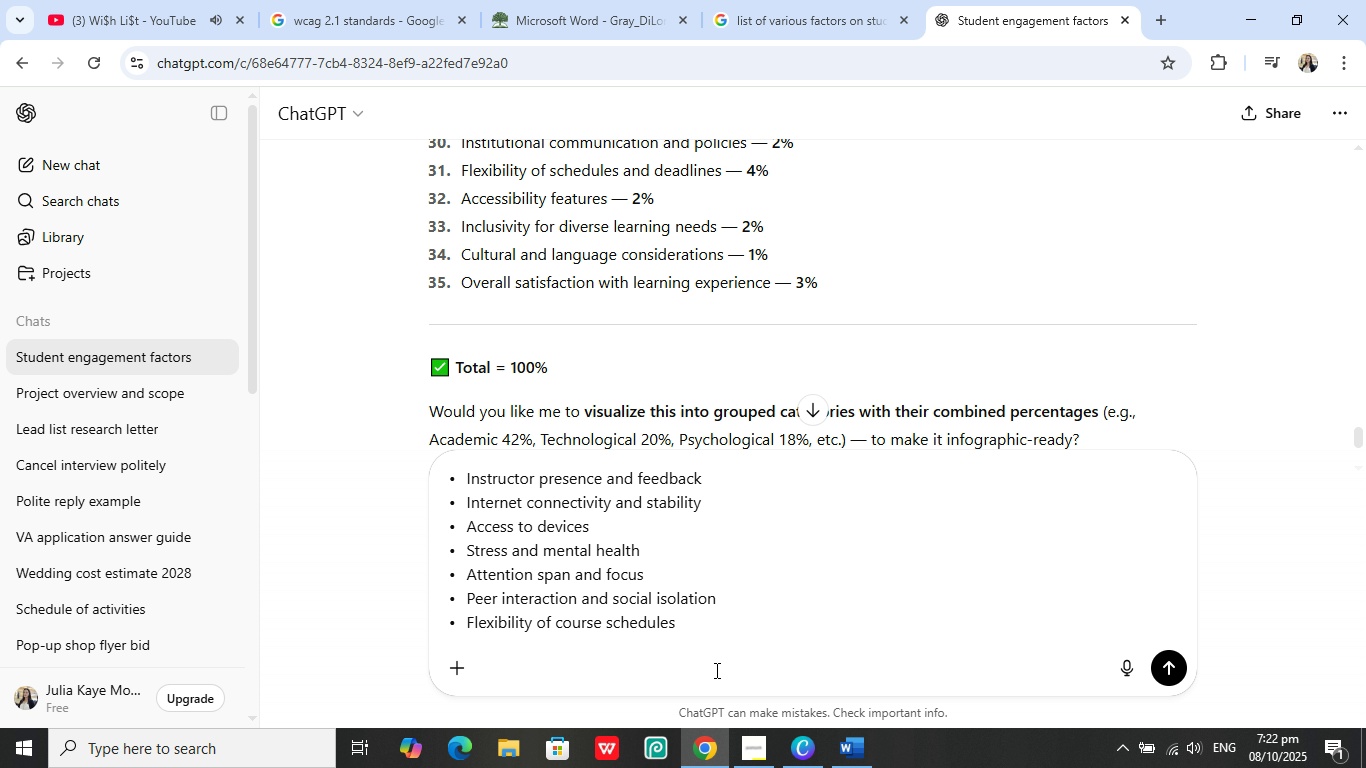 
key(Enter)
 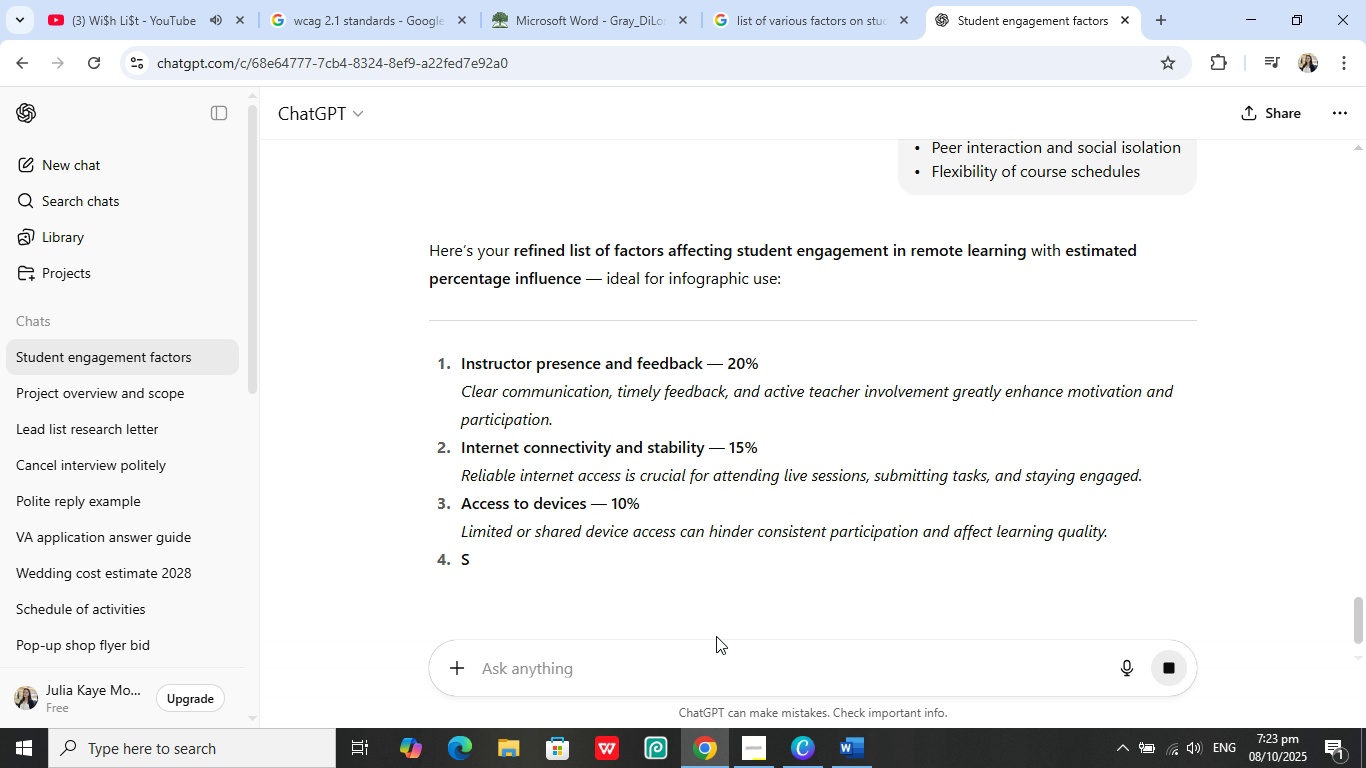 
wait(5.21)
 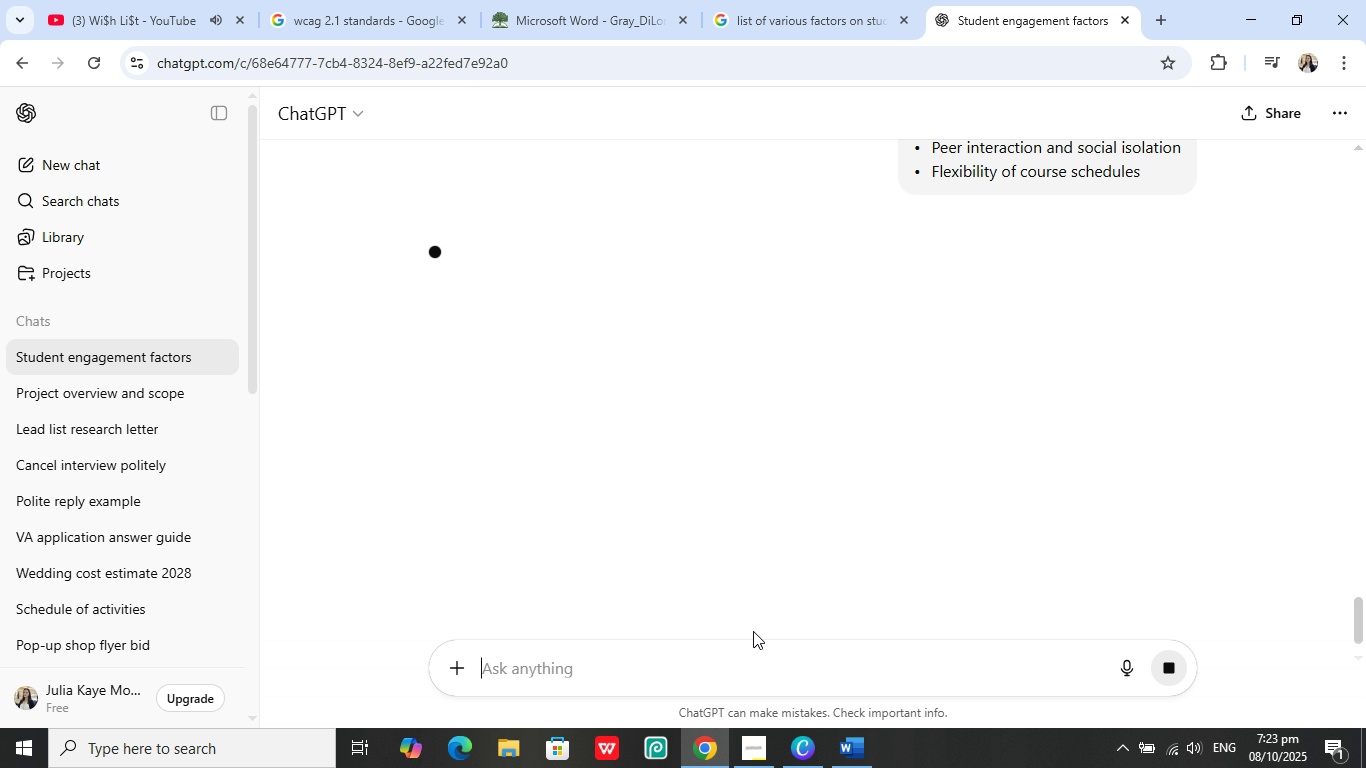 
scroll: coordinate [679, 459], scroll_direction: down, amount: 6.0
 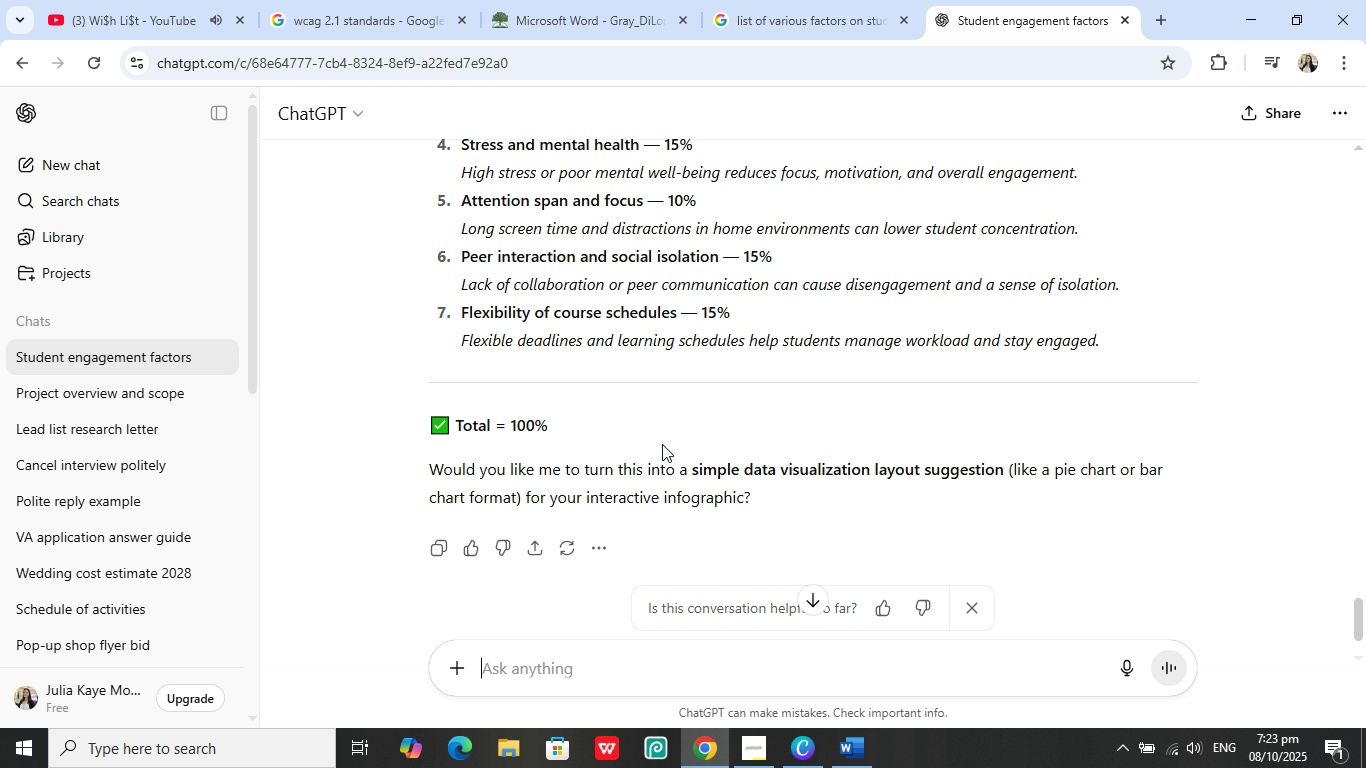 
scroll: coordinate [658, 439], scroll_direction: up, amount: 3.0
 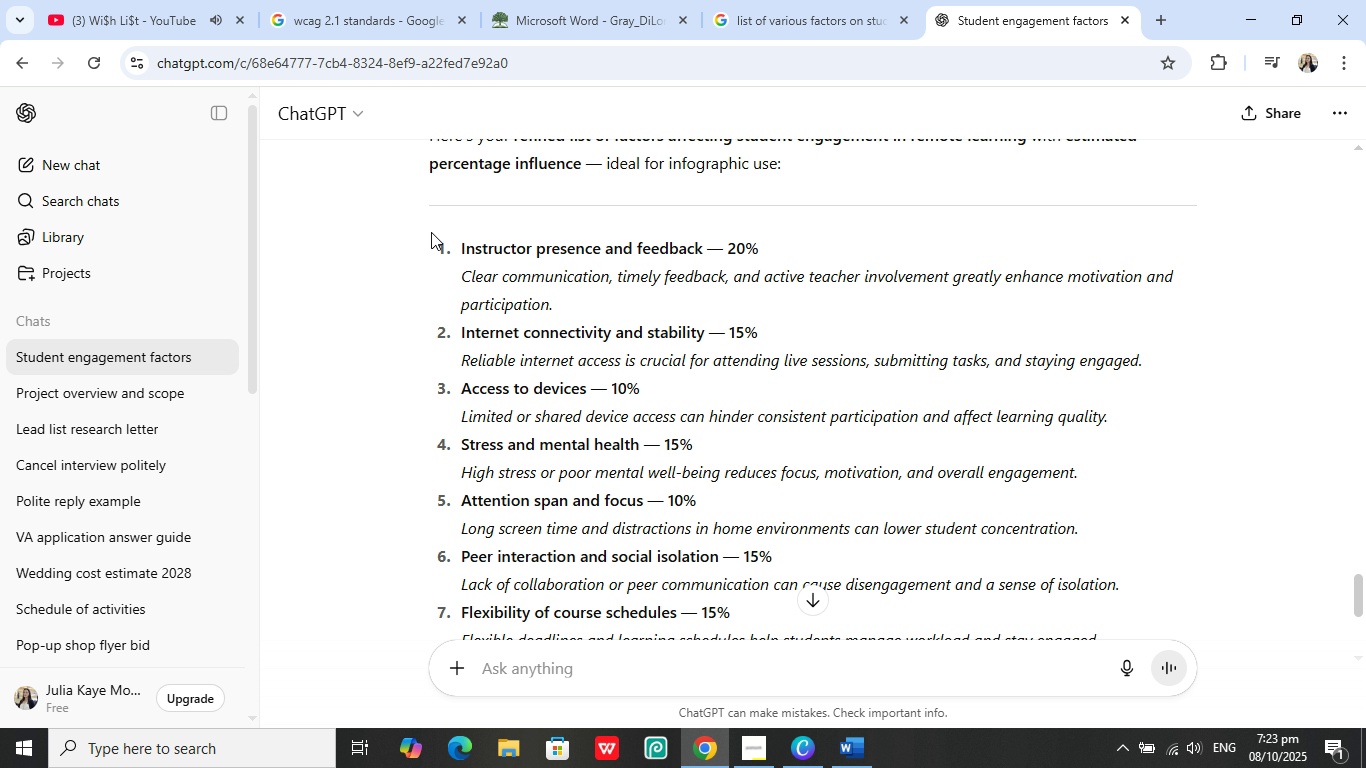 
left_click([431, 232])
 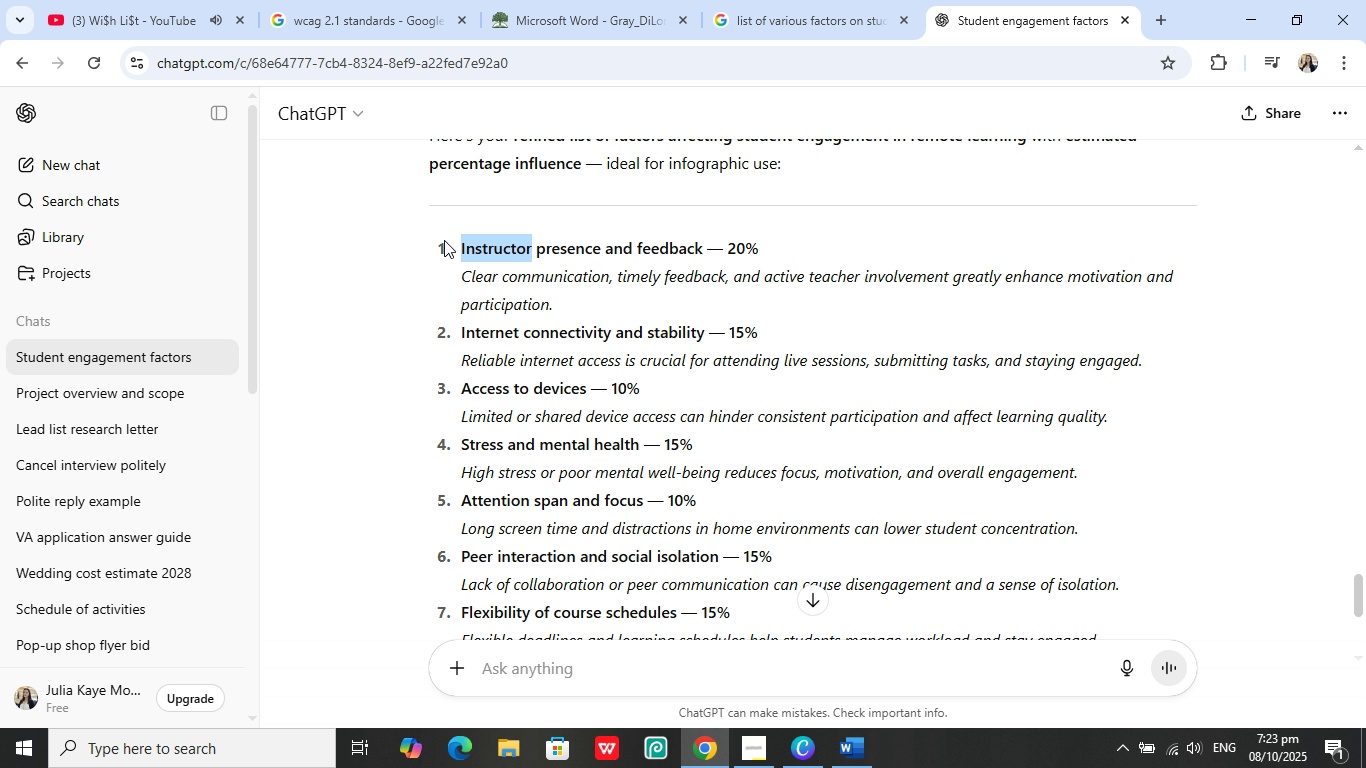 
left_click_drag(start_coordinate=[432, 232], to_coordinate=[1156, 434])
 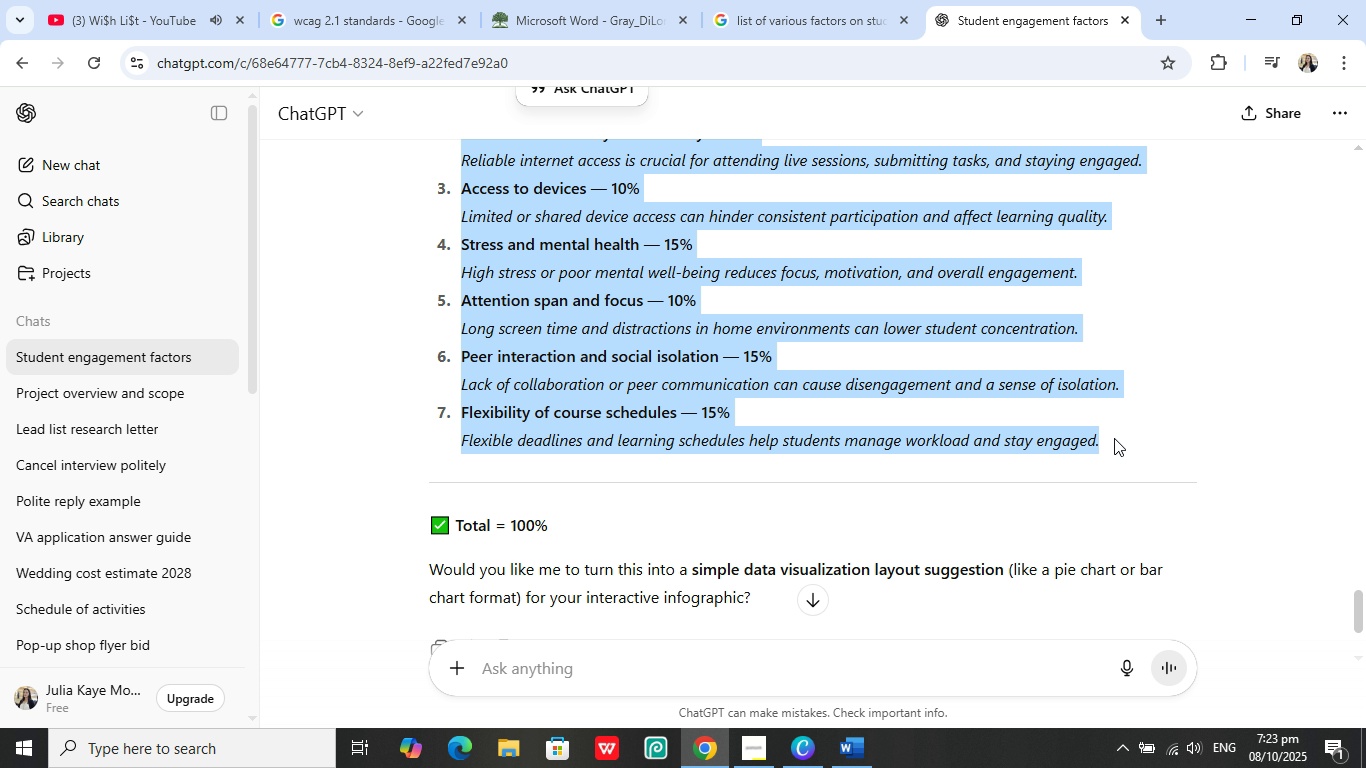 
scroll: coordinate [568, 433], scroll_direction: down, amount: 2.0
 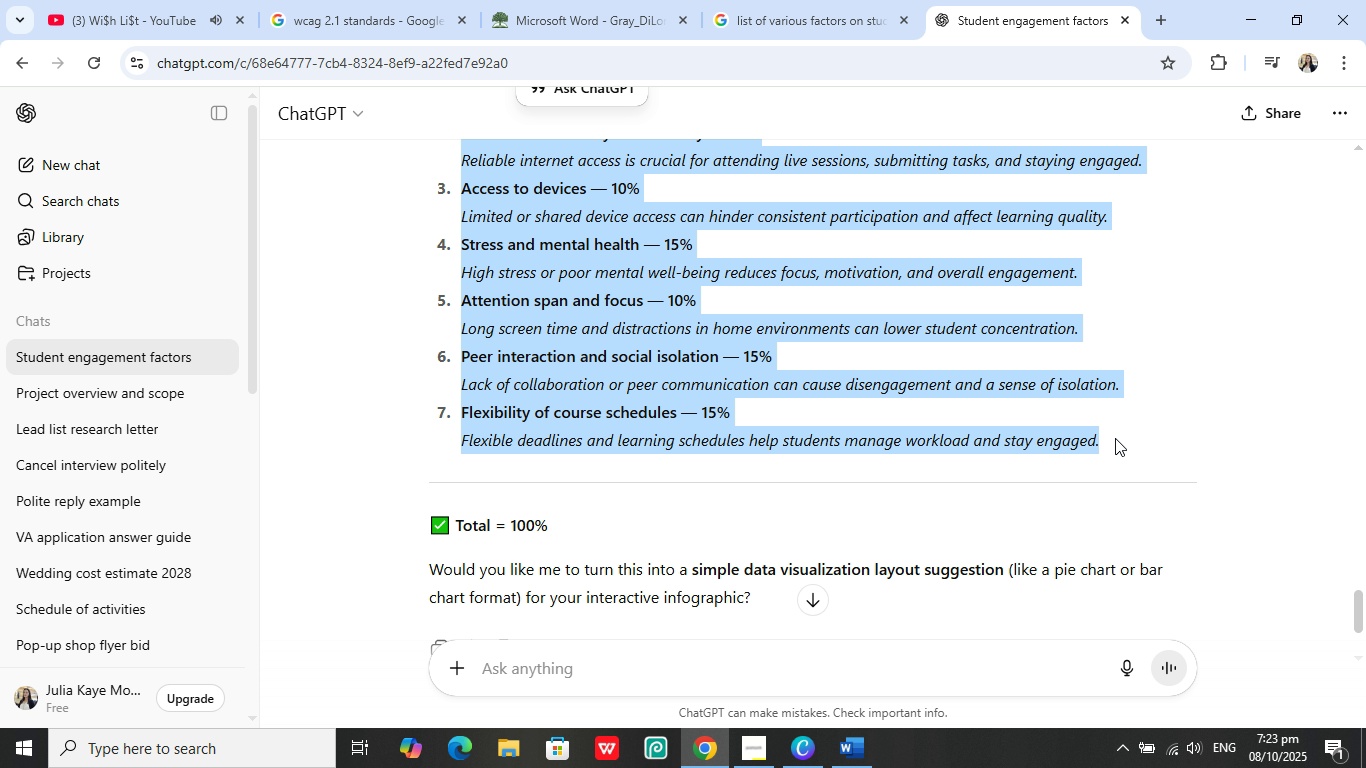 
key(Control+C)
 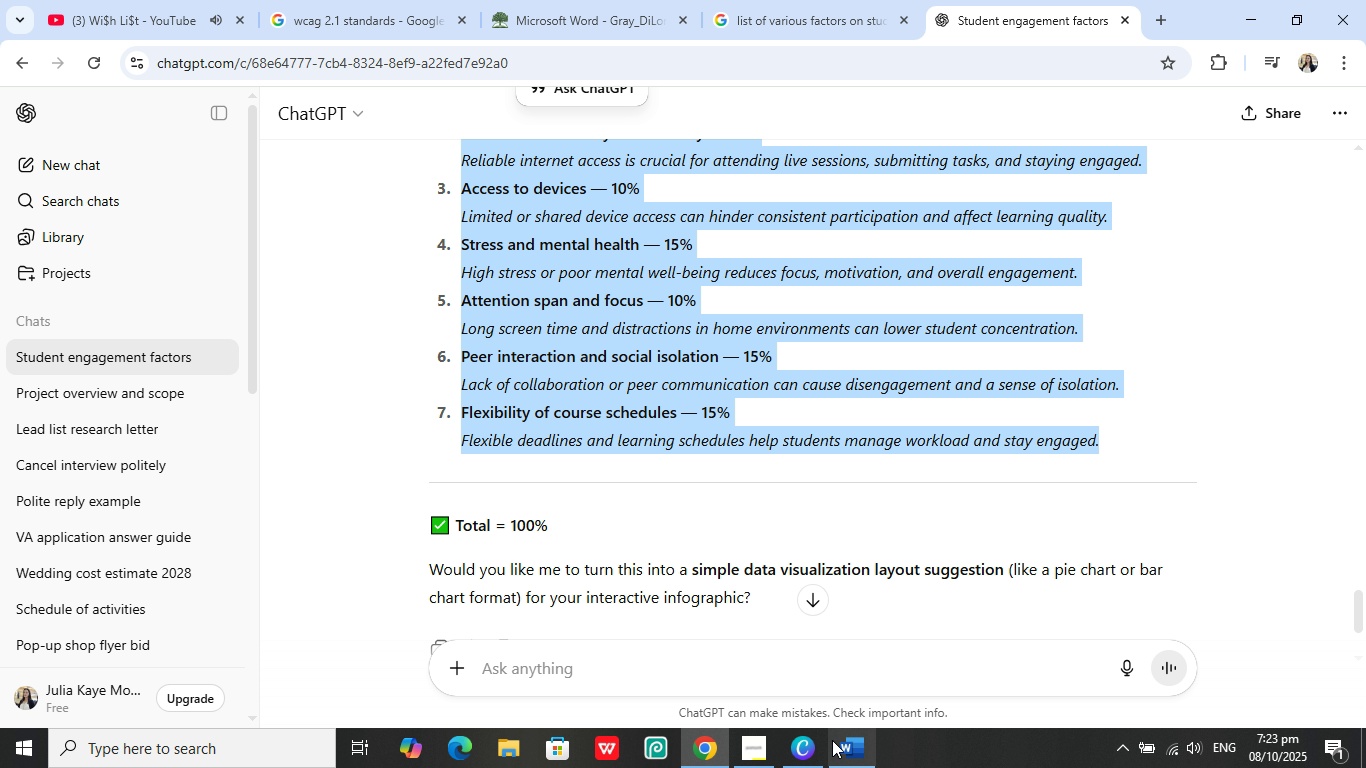 
double_click([842, 740])
 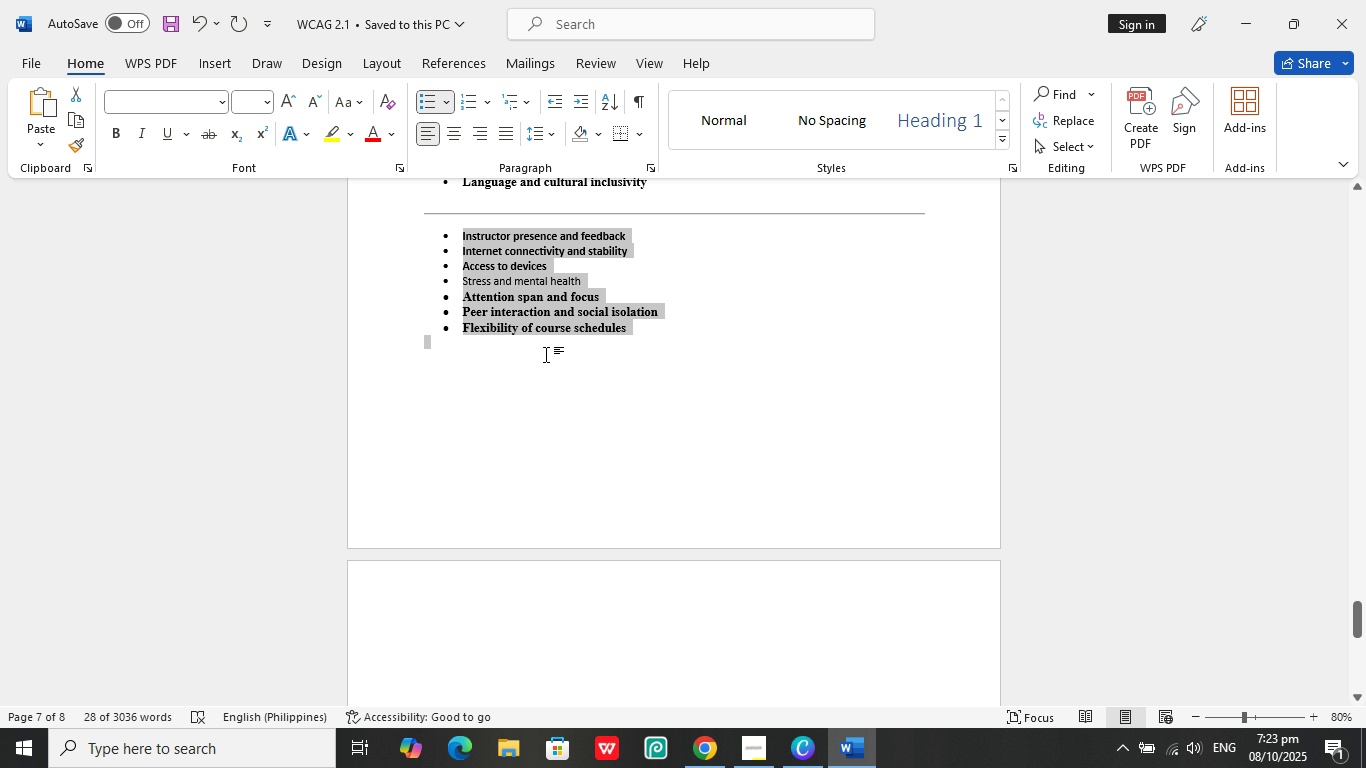 
left_click([548, 366])
 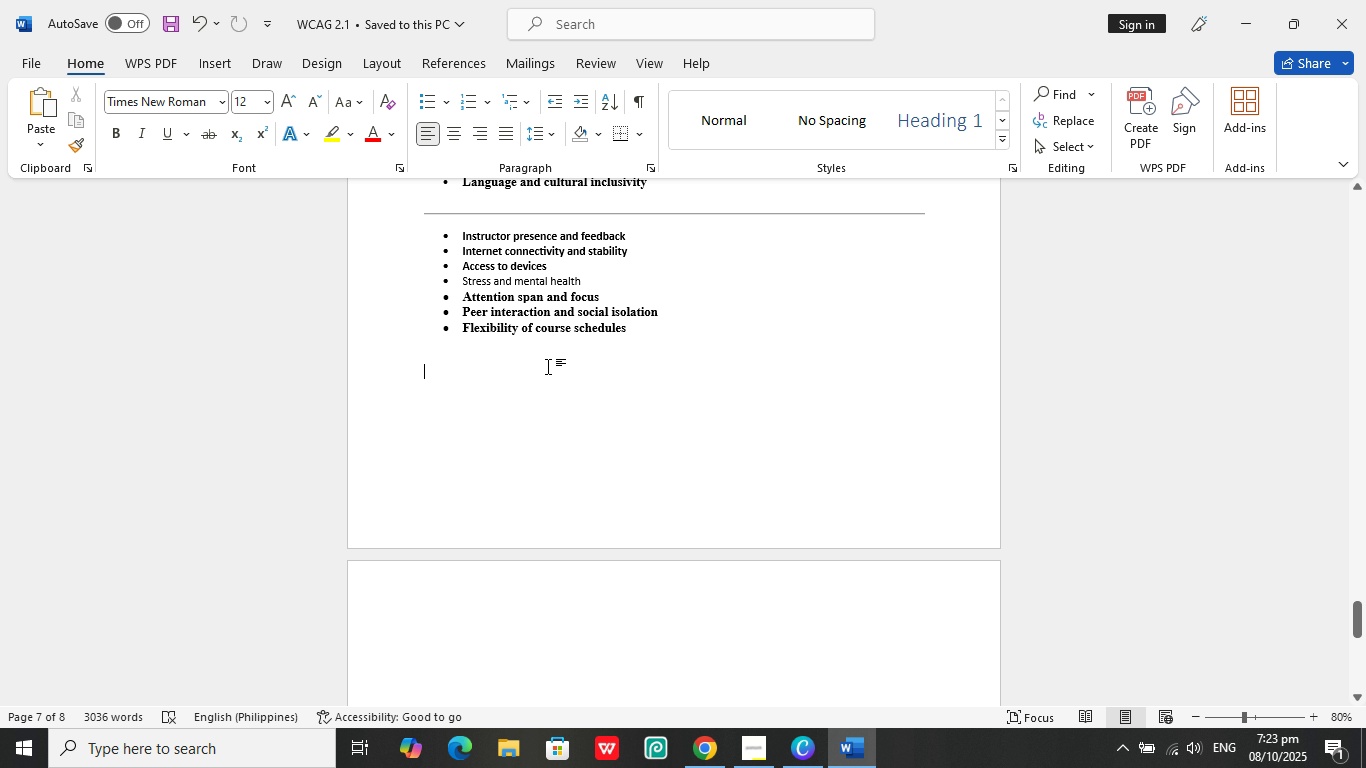 
key(Enter)
 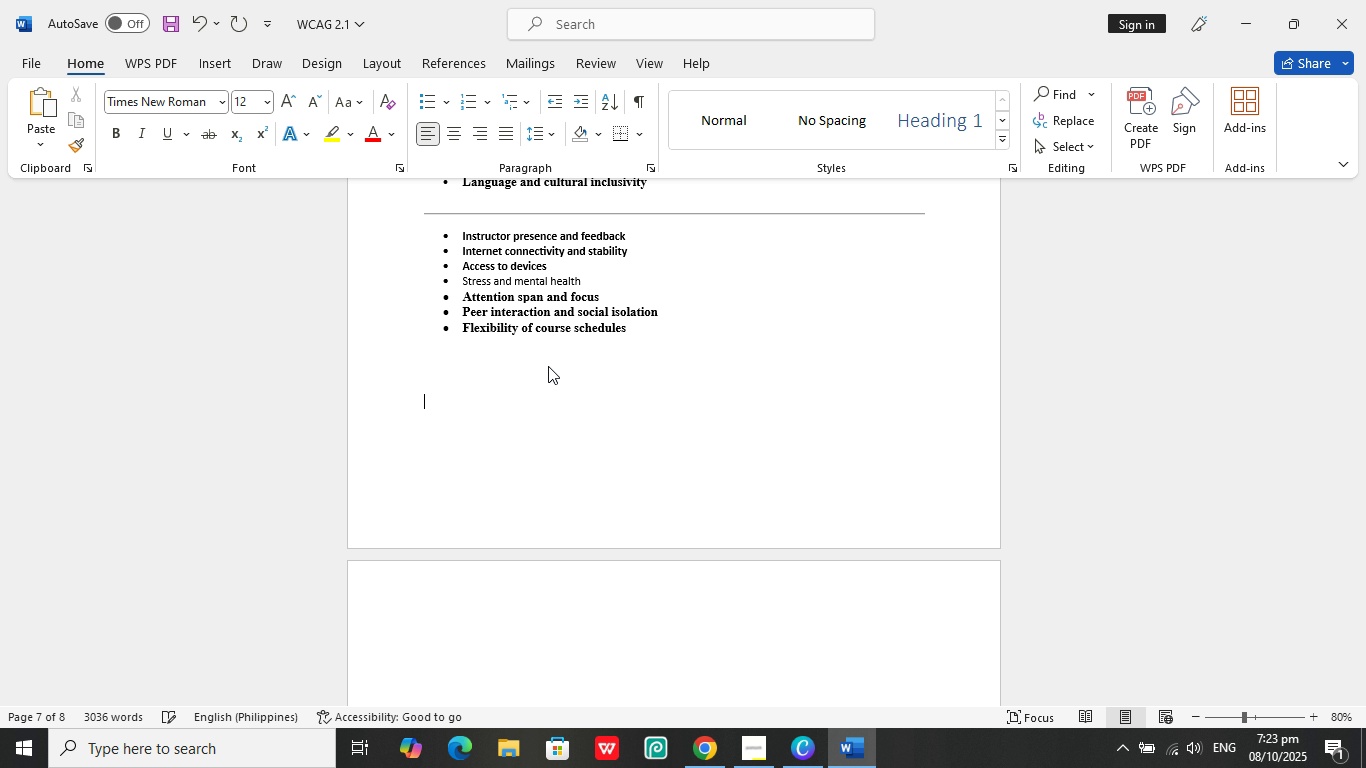 
key(Enter)
 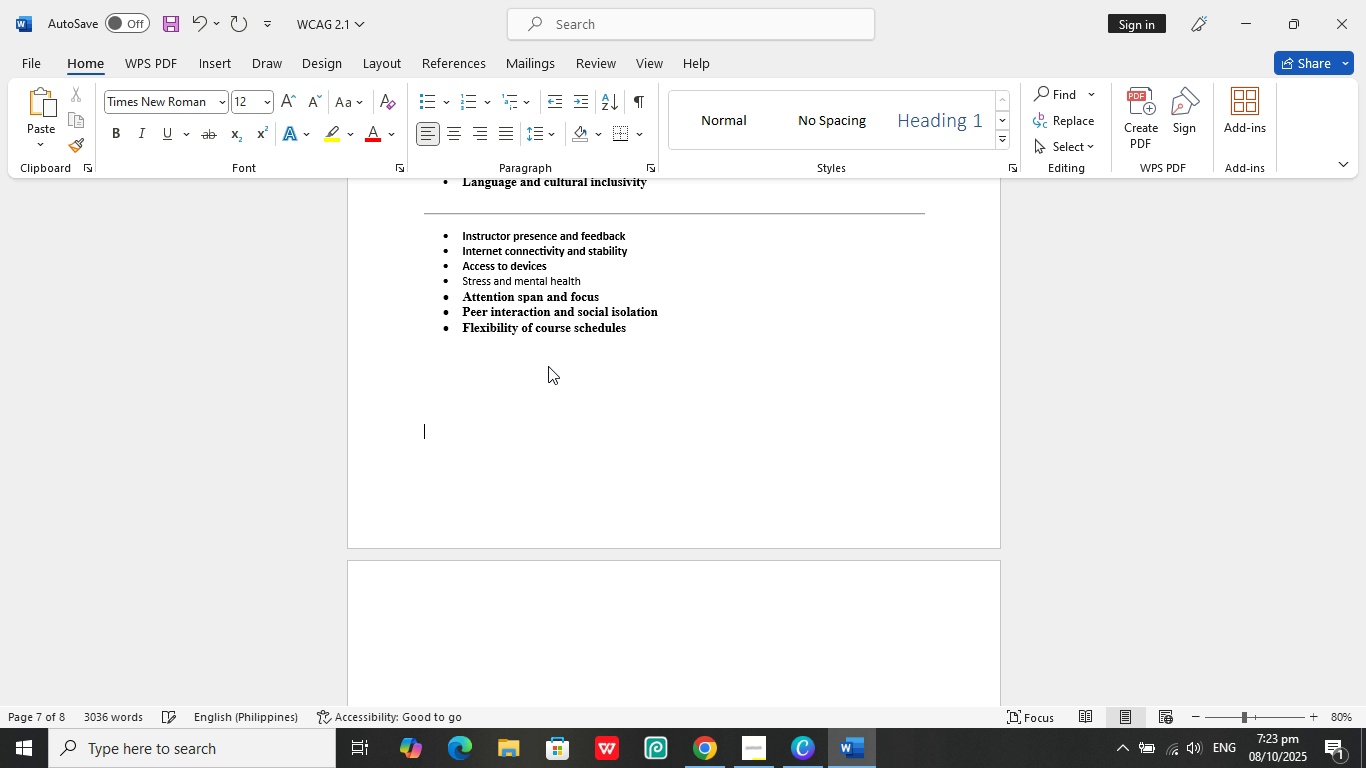 
key(Enter)
 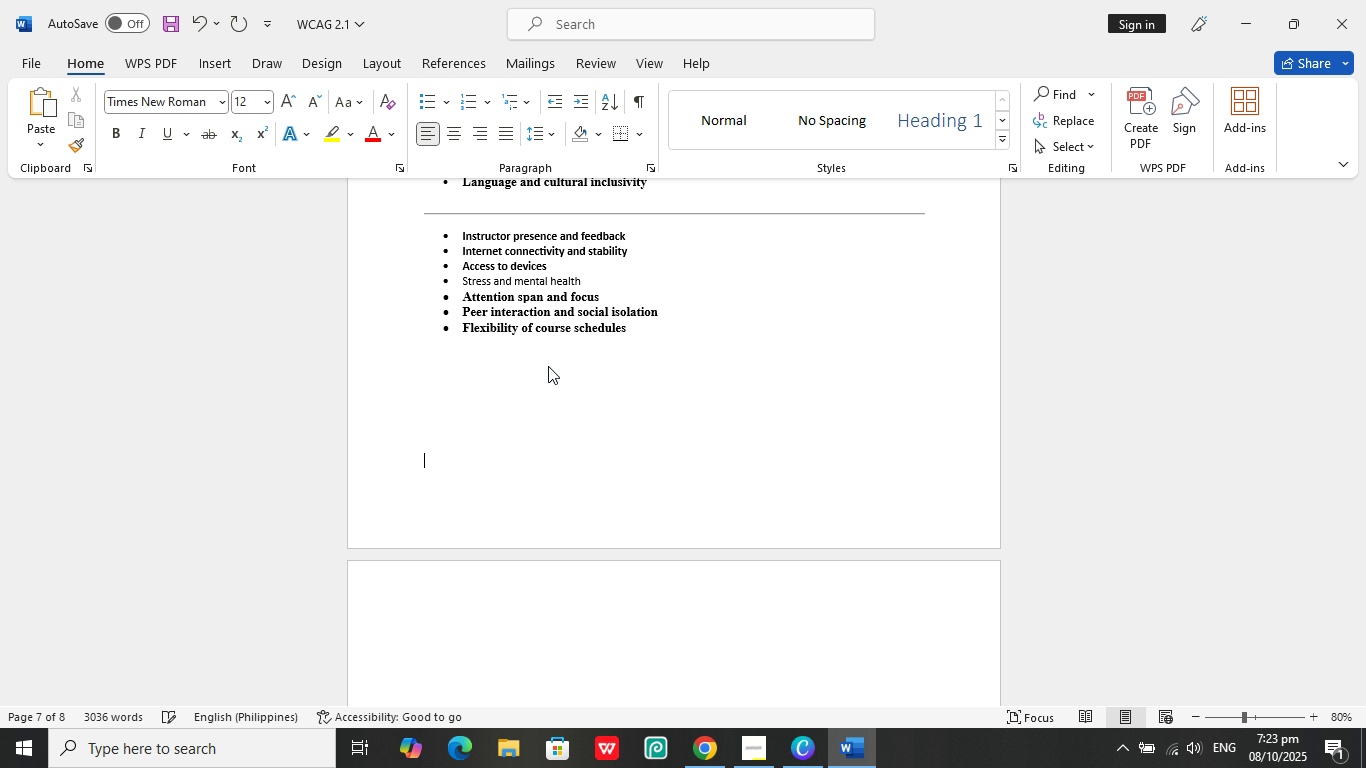 
key(Enter)
 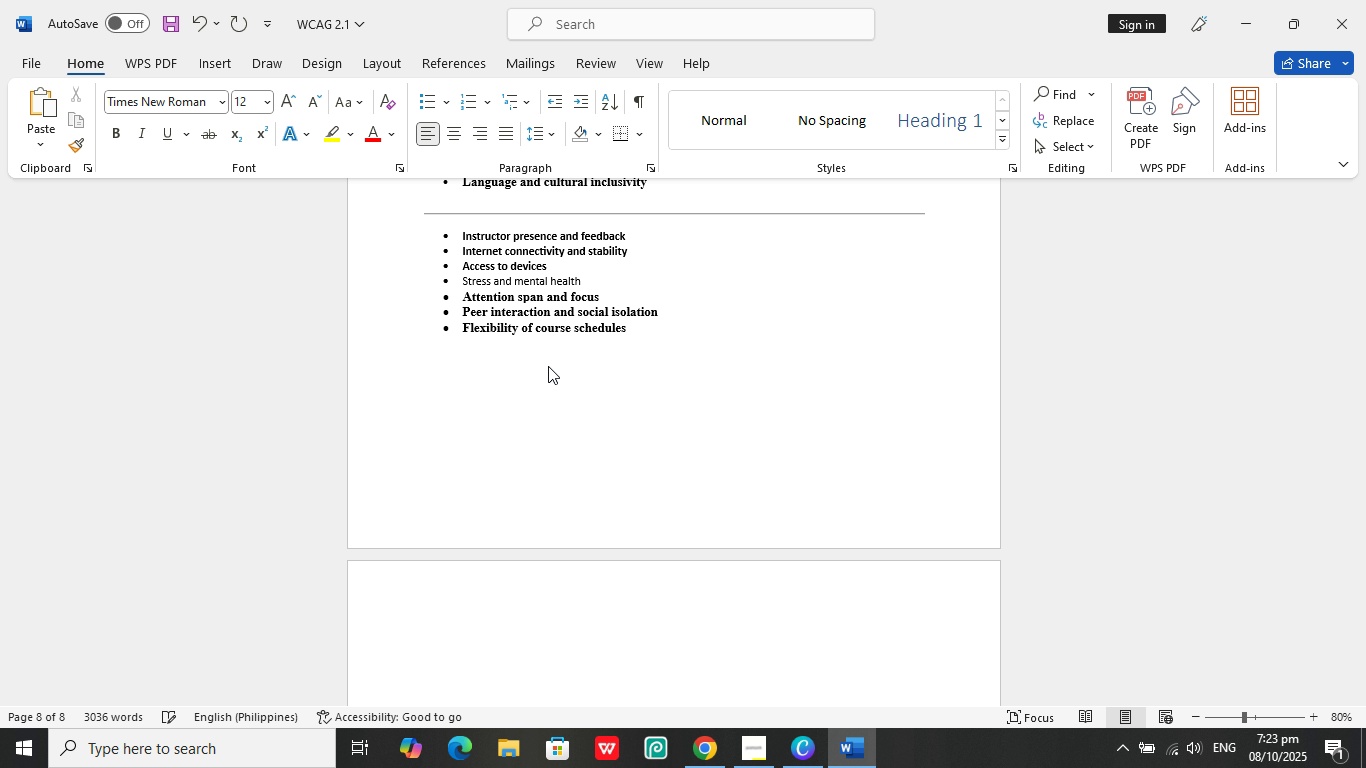 
key(Control+ControlLeft)
 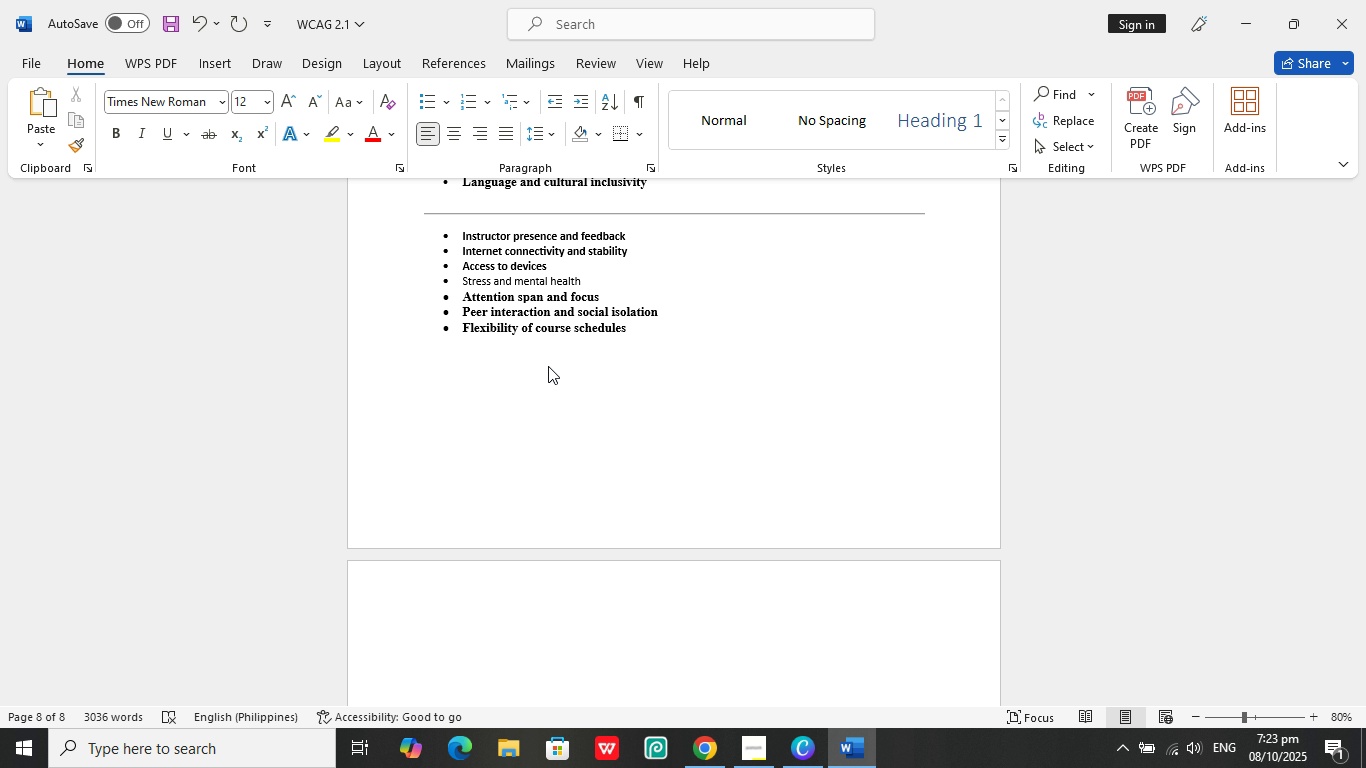 
key(Control+V)
 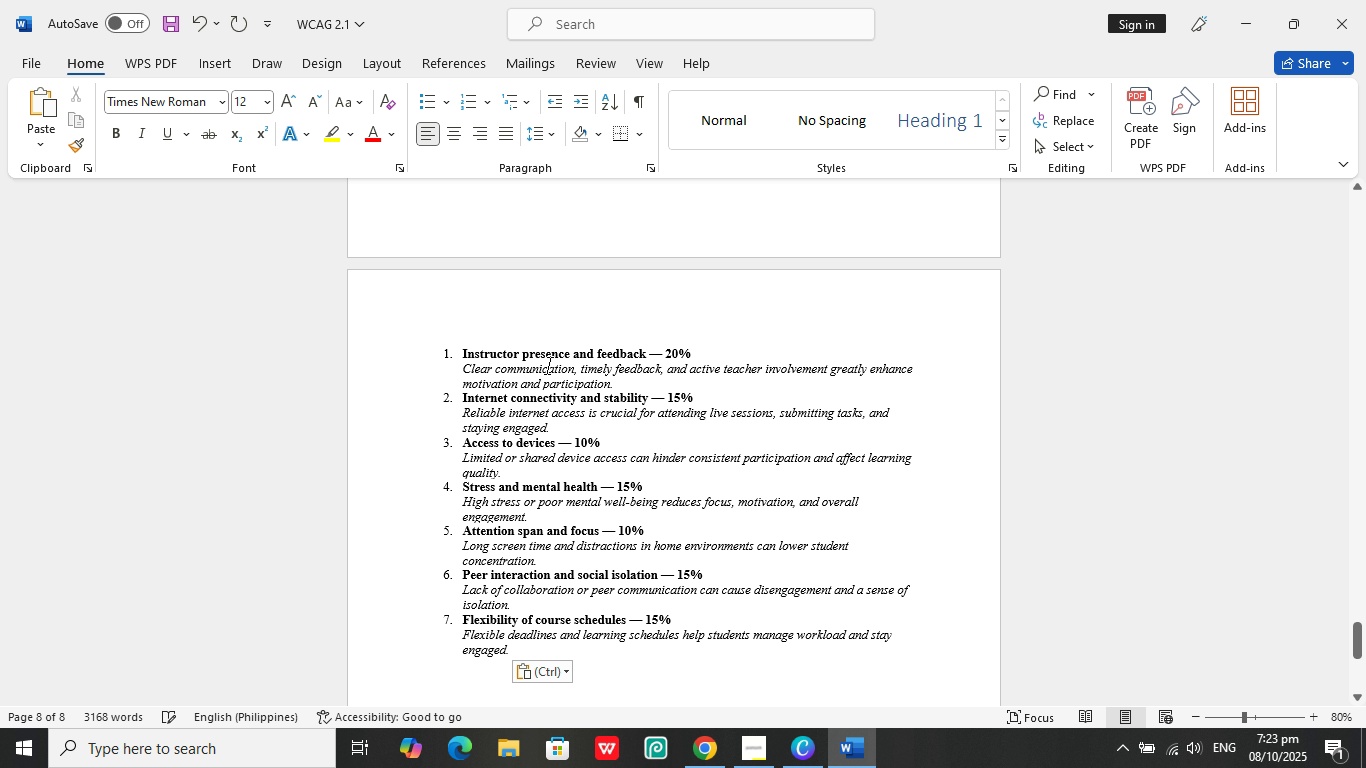 
scroll: coordinate [549, 367], scroll_direction: down, amount: 2.0
 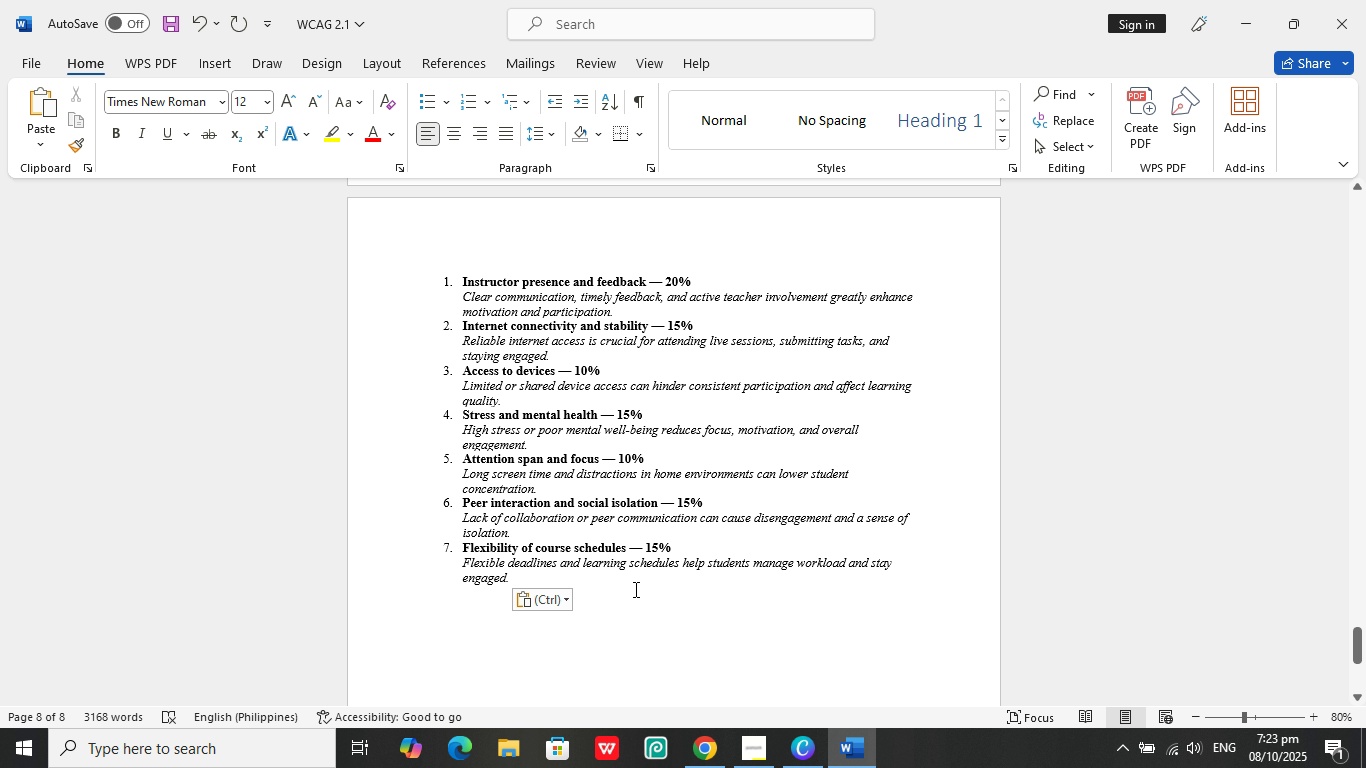 
left_click_drag(start_coordinate=[617, 581], to_coordinate=[426, 286])
 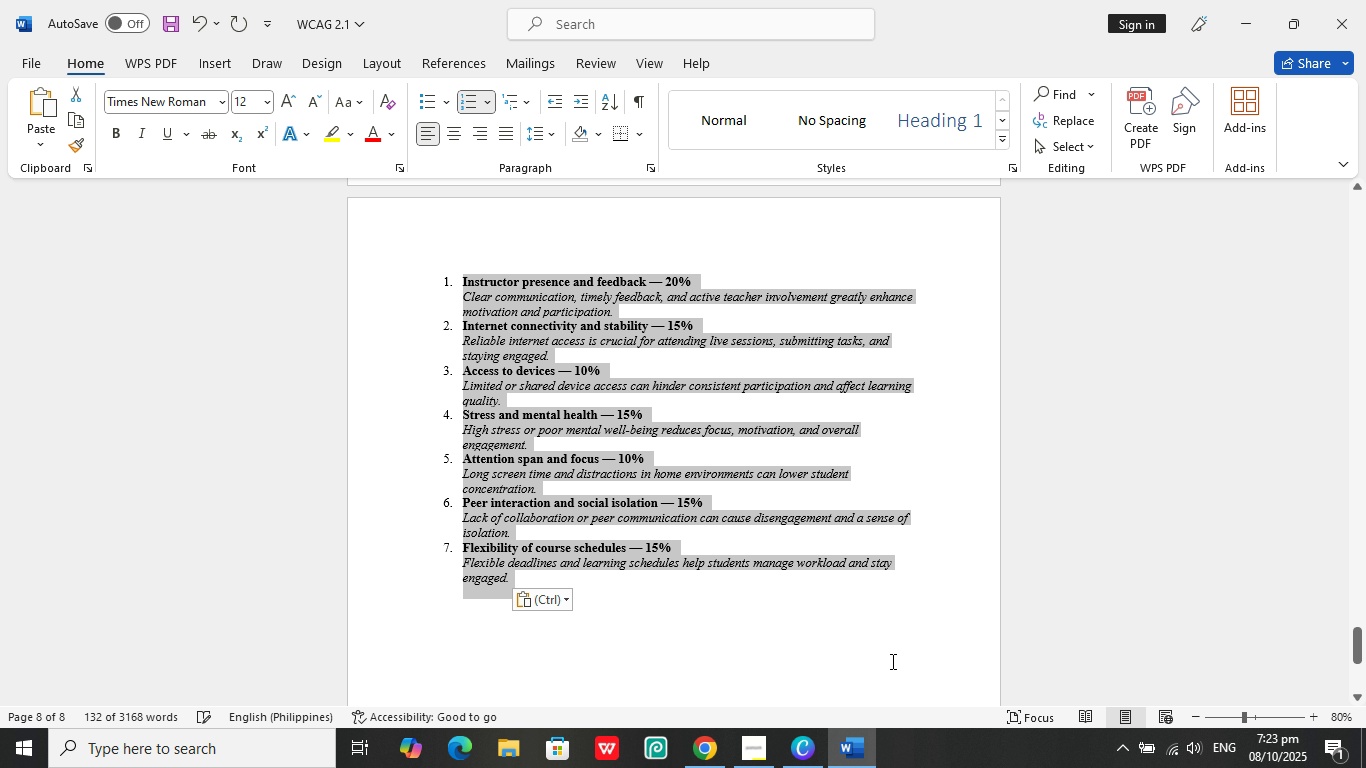 
left_click([882, 661])
 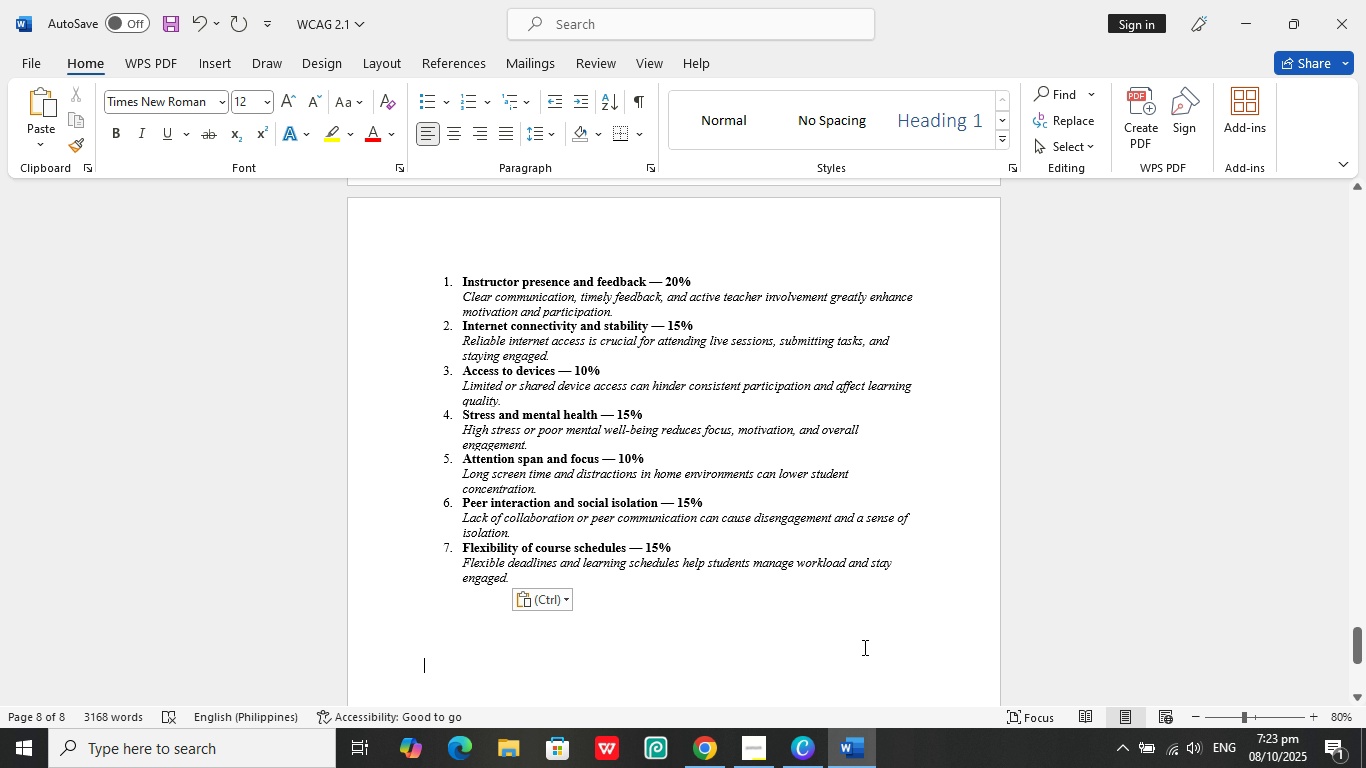 
key(Control+S)
 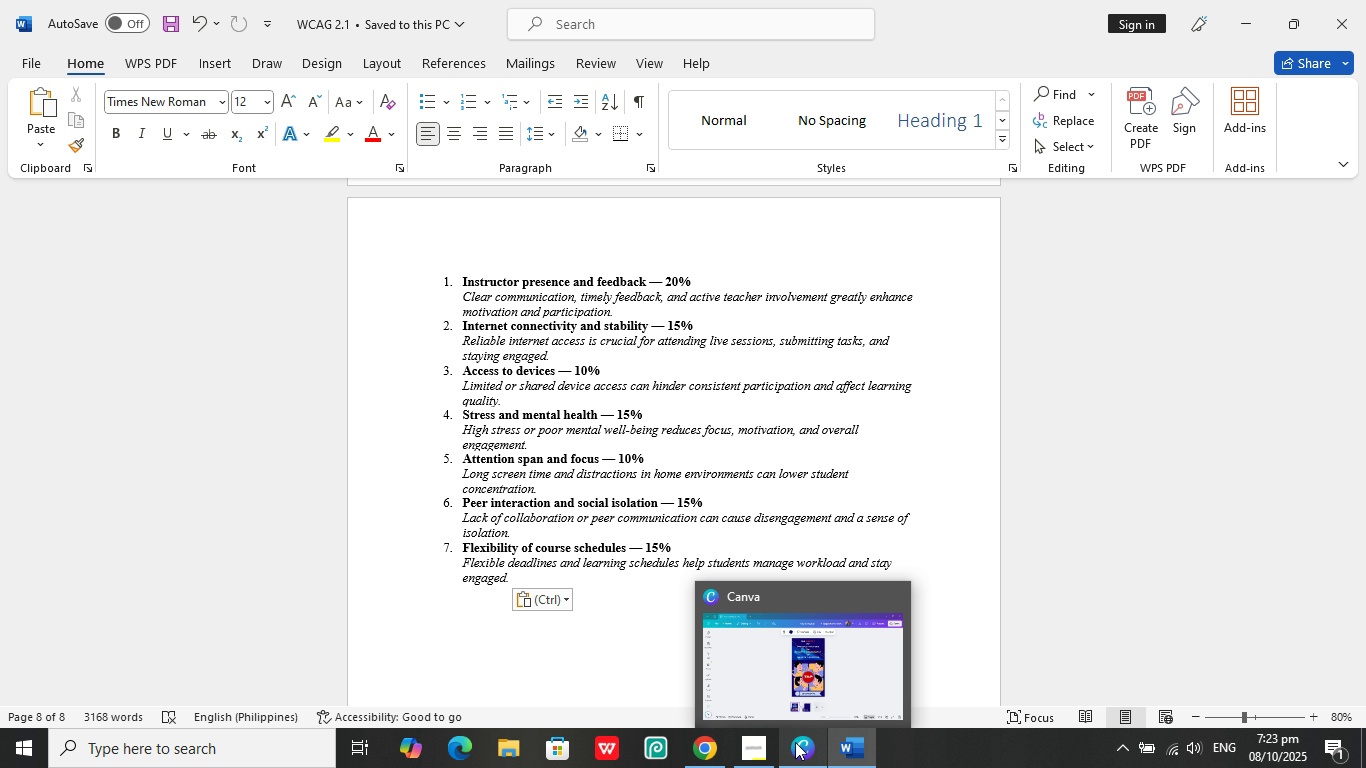 
wait(8.98)
 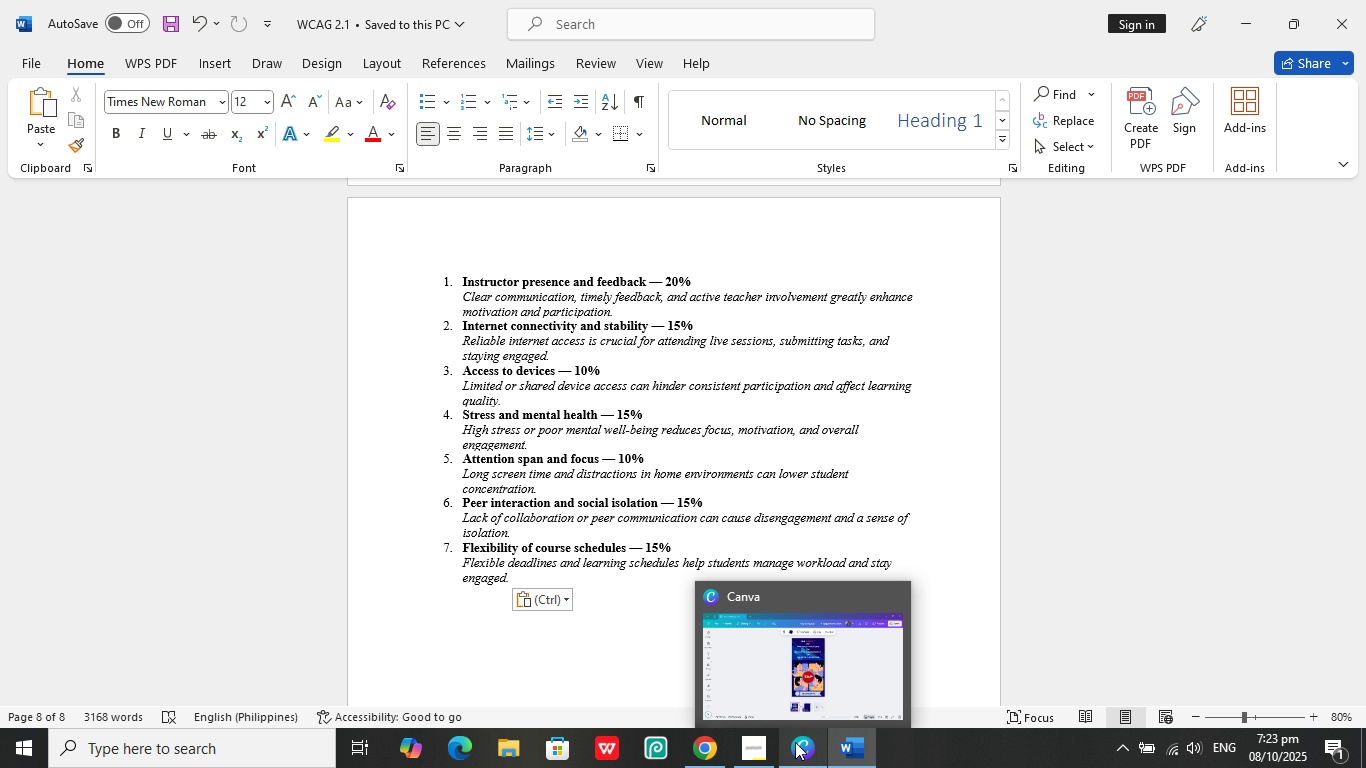 
left_click([796, 760])
 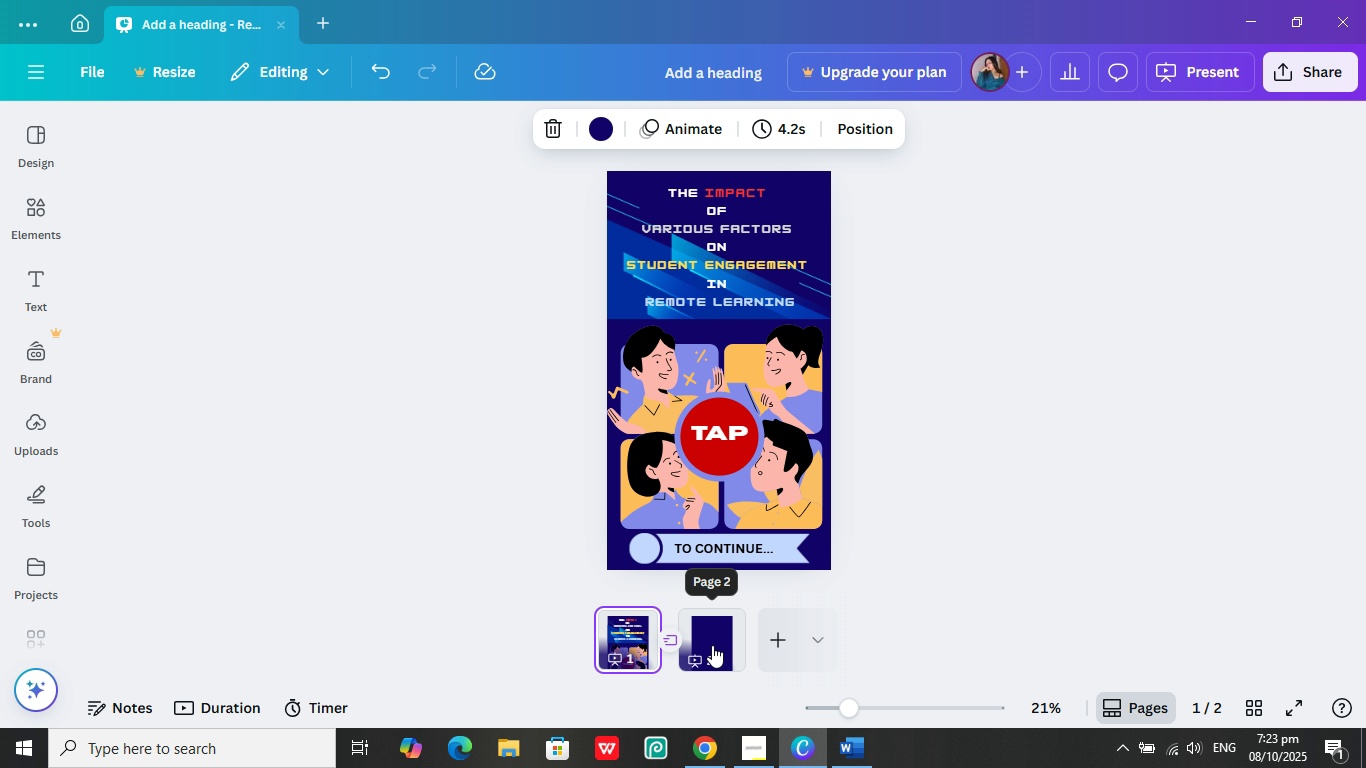 
left_click([712, 643])
 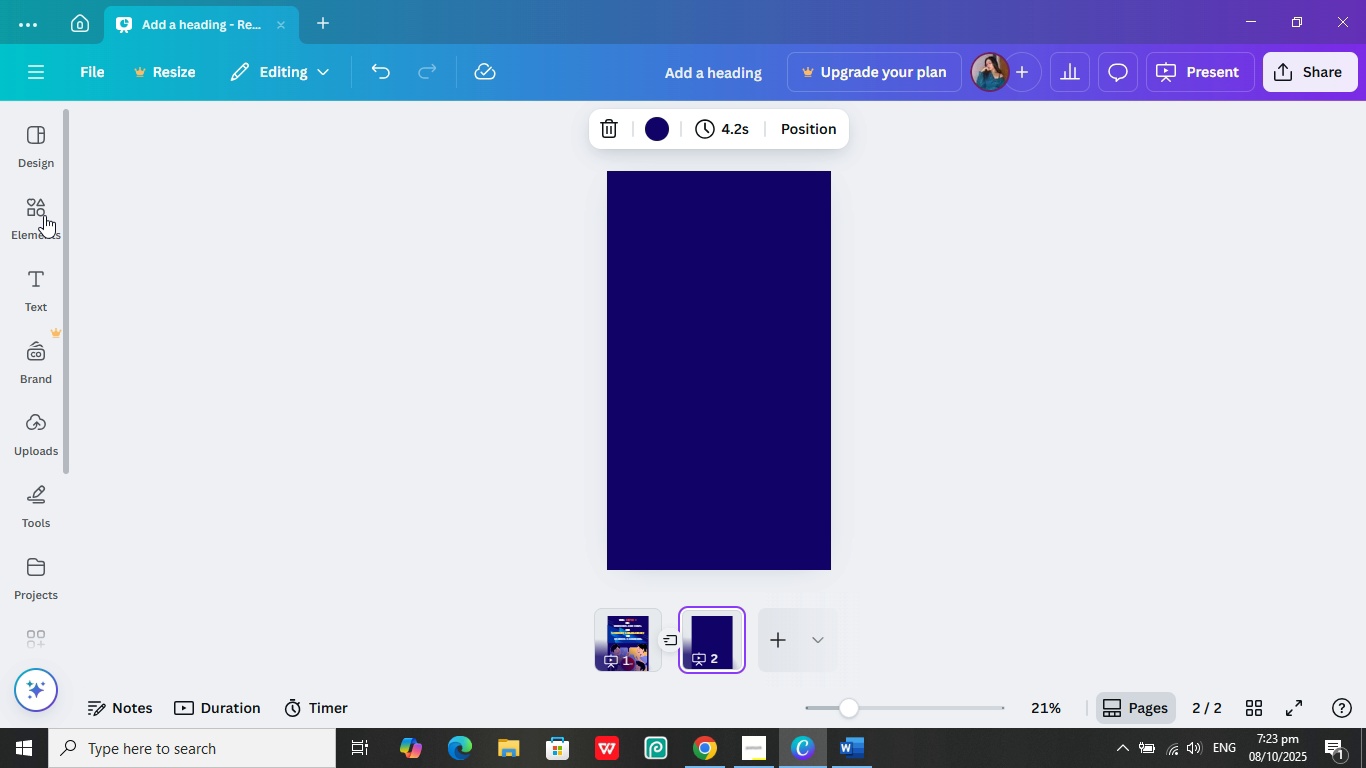 
mouse_move([35, 156])
 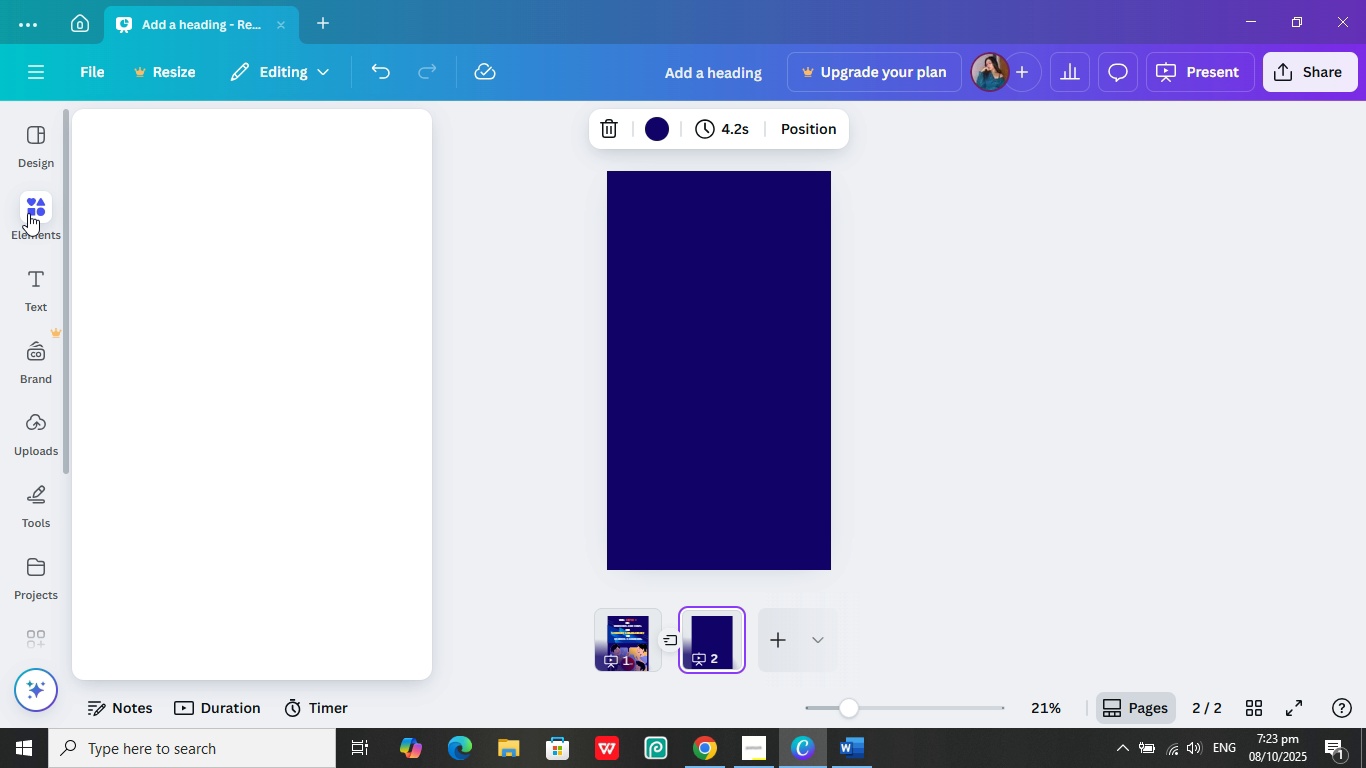 
left_click([28, 213])
 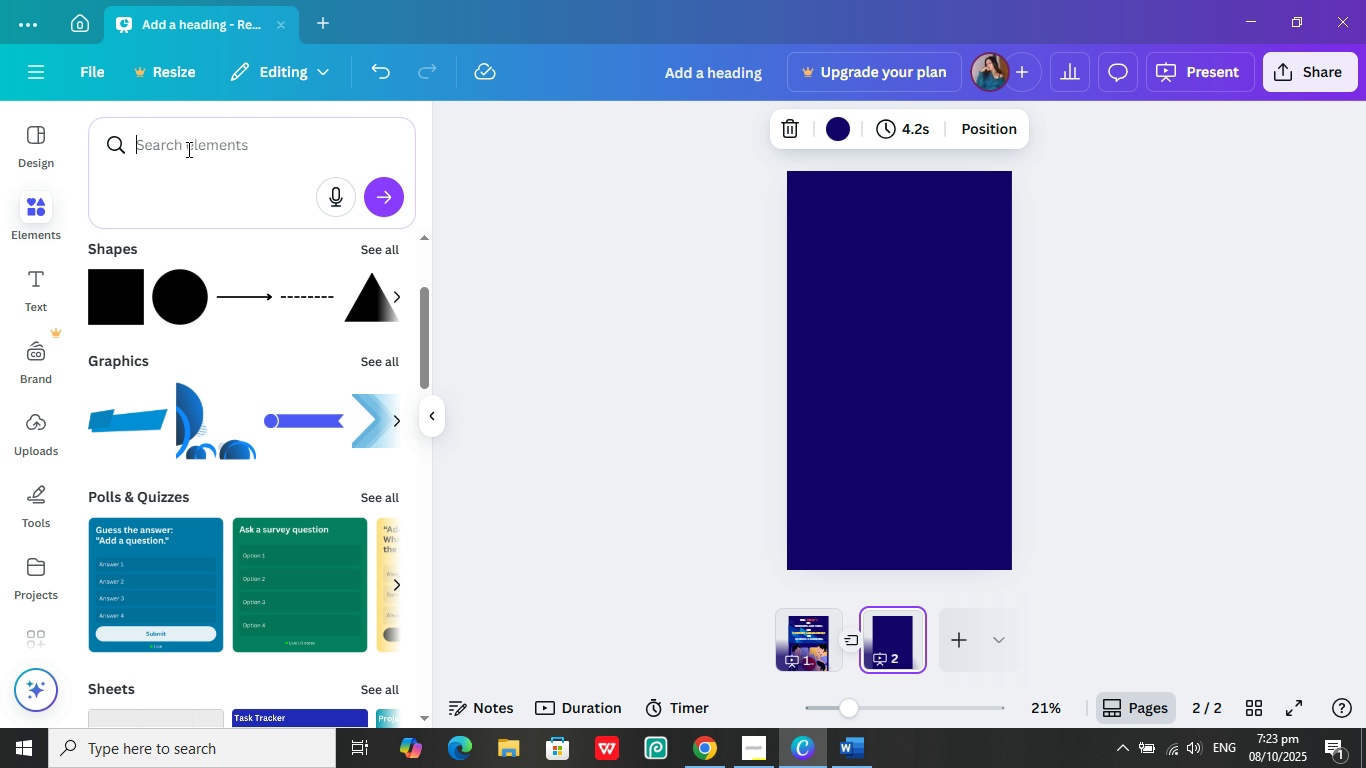 
left_click([187, 149])
 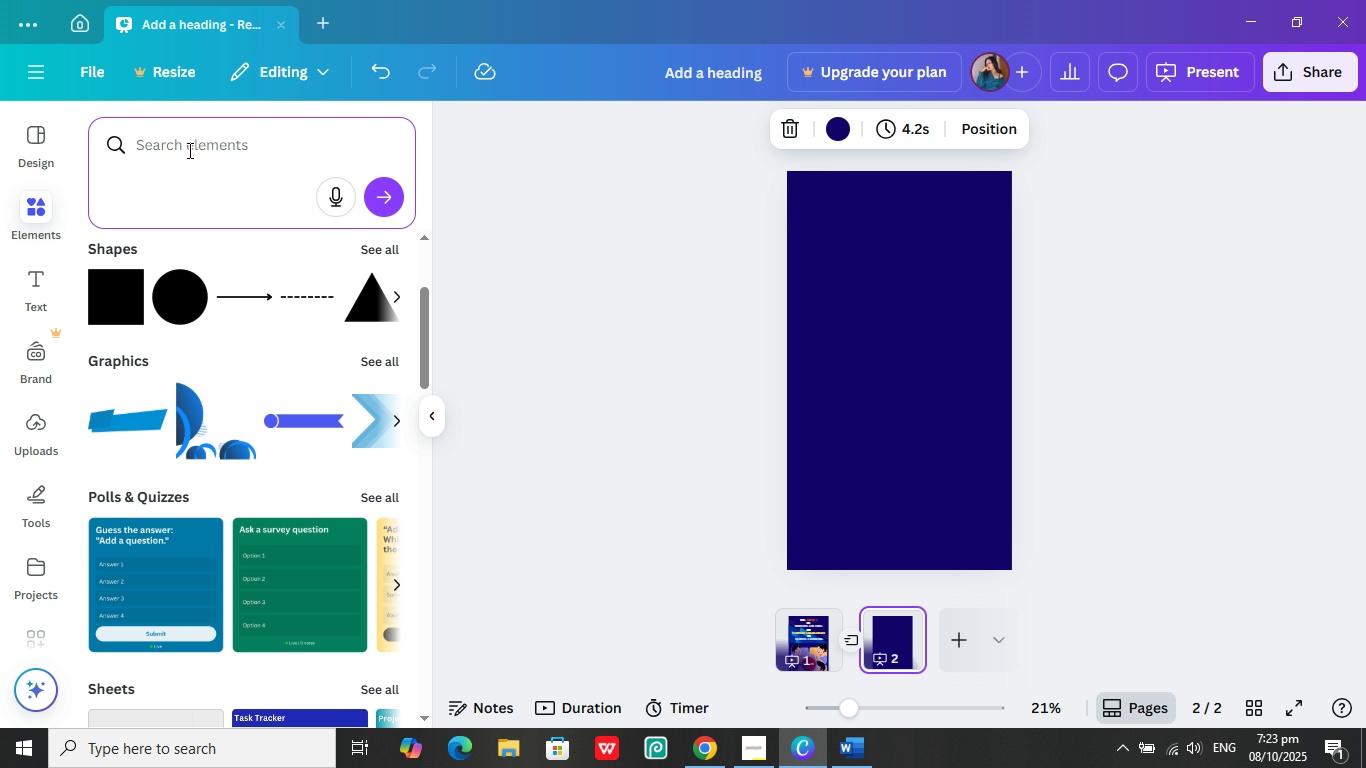 
scroll: coordinate [198, 456], scroll_direction: down, amount: 7.0
 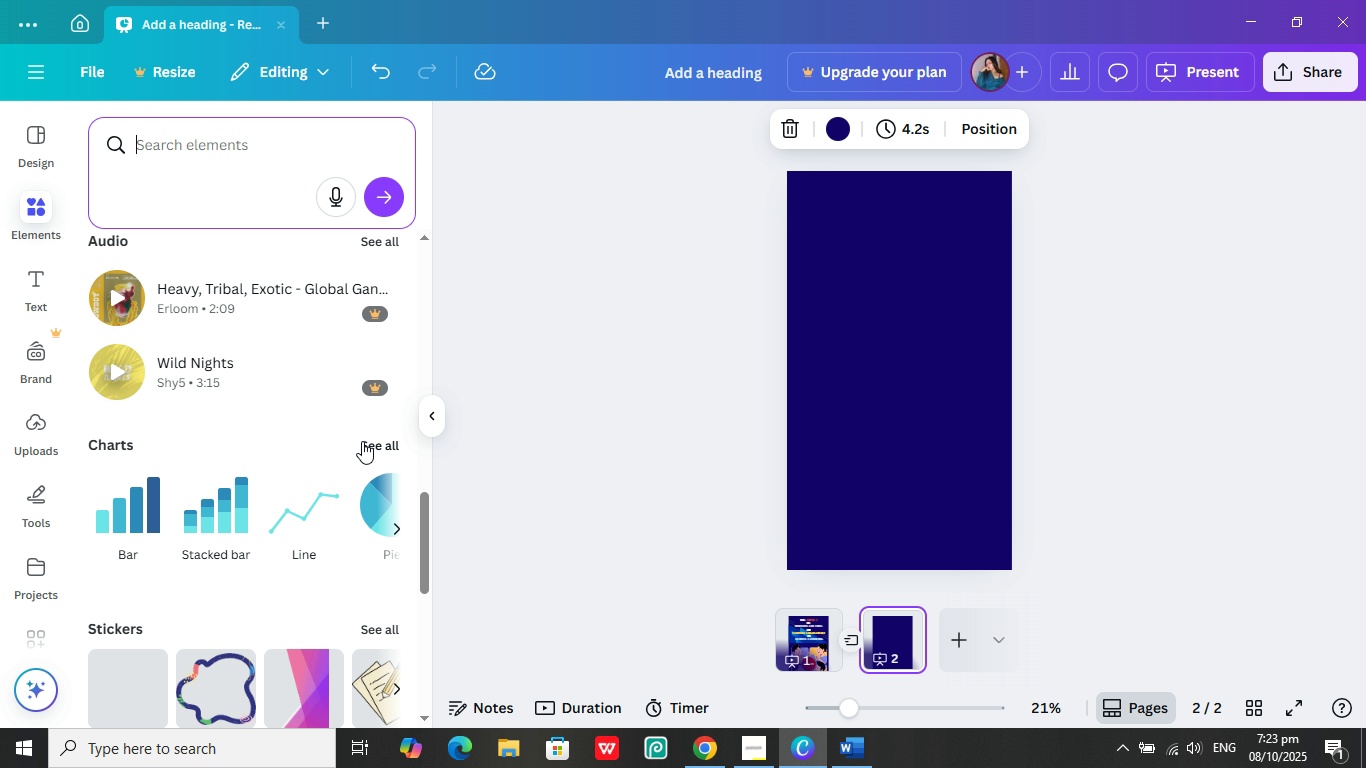 
left_click([372, 442])
 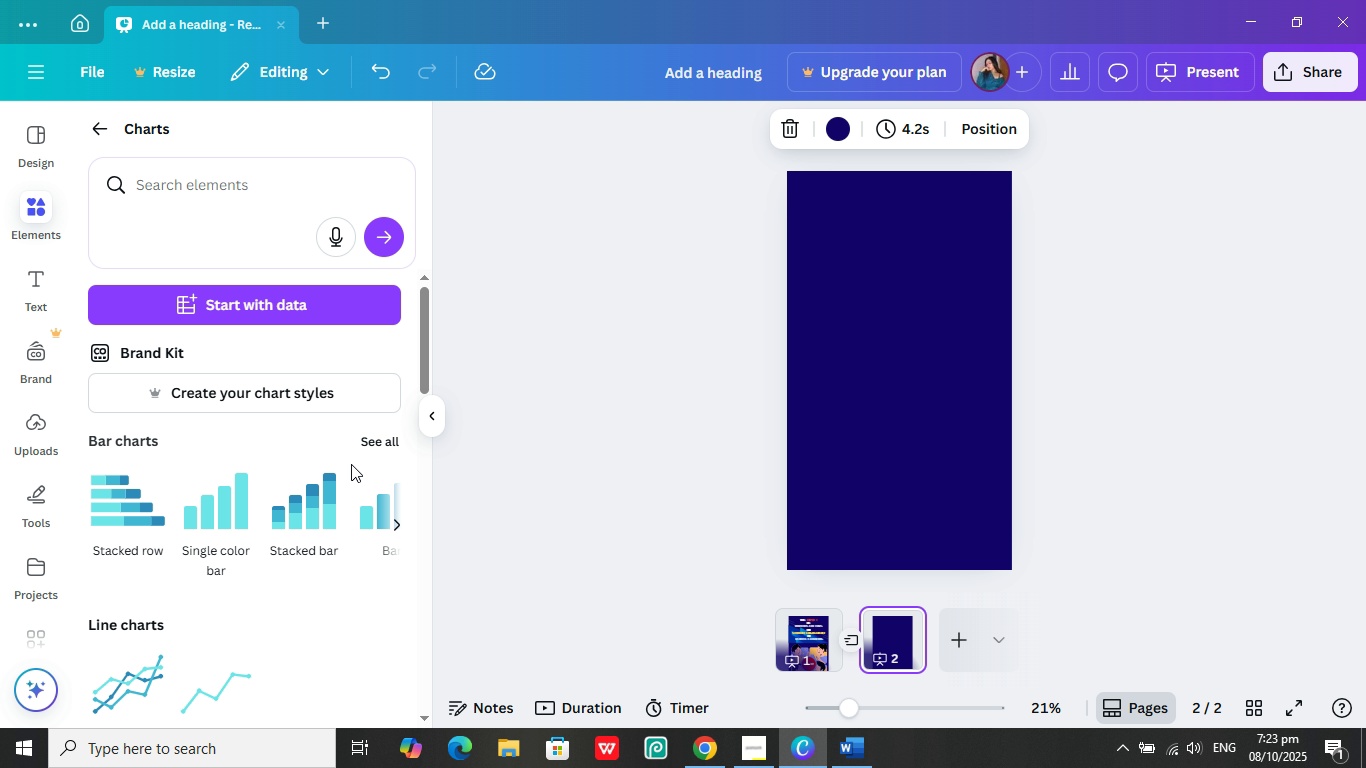 
scroll: coordinate [286, 491], scroll_direction: down, amount: 4.0
 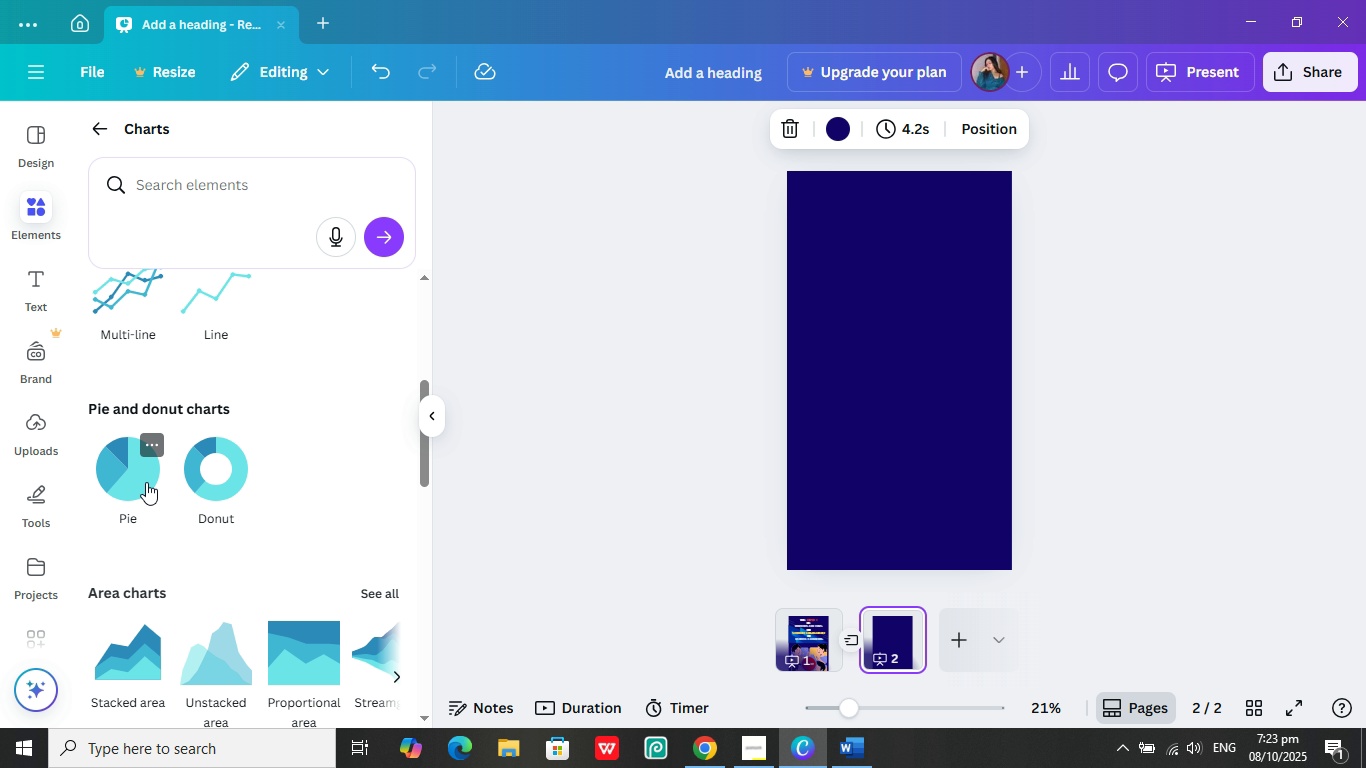 
wait(5.23)
 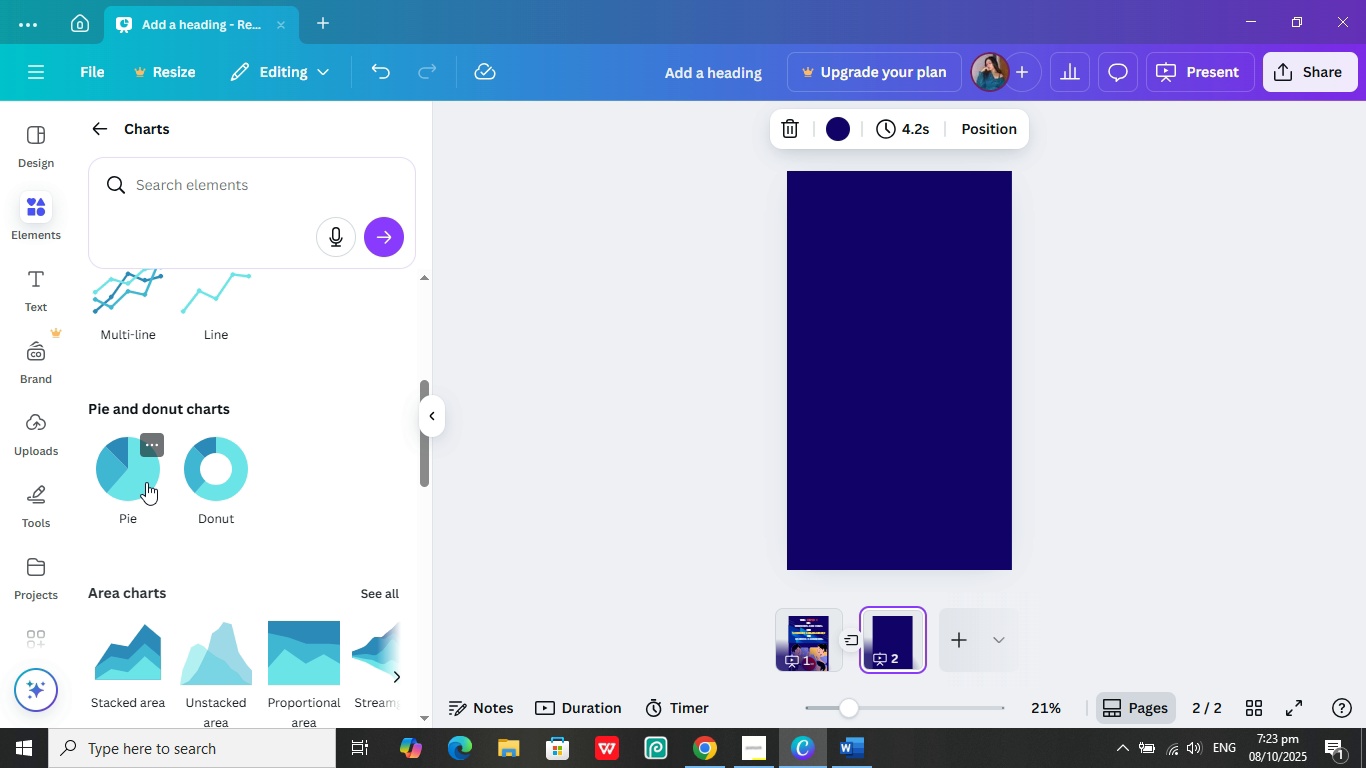 
left_click([146, 482])
 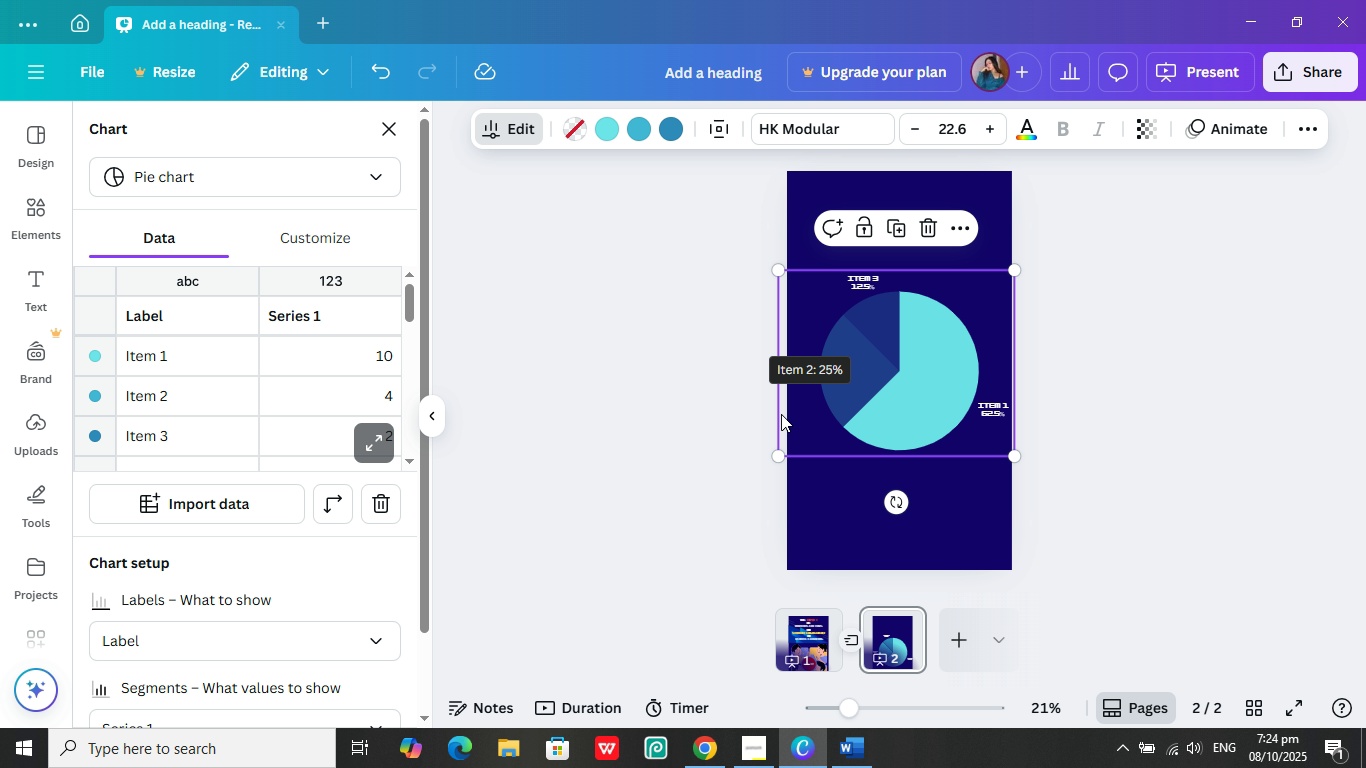 
scroll: coordinate [219, 395], scroll_direction: down, amount: 1.0
 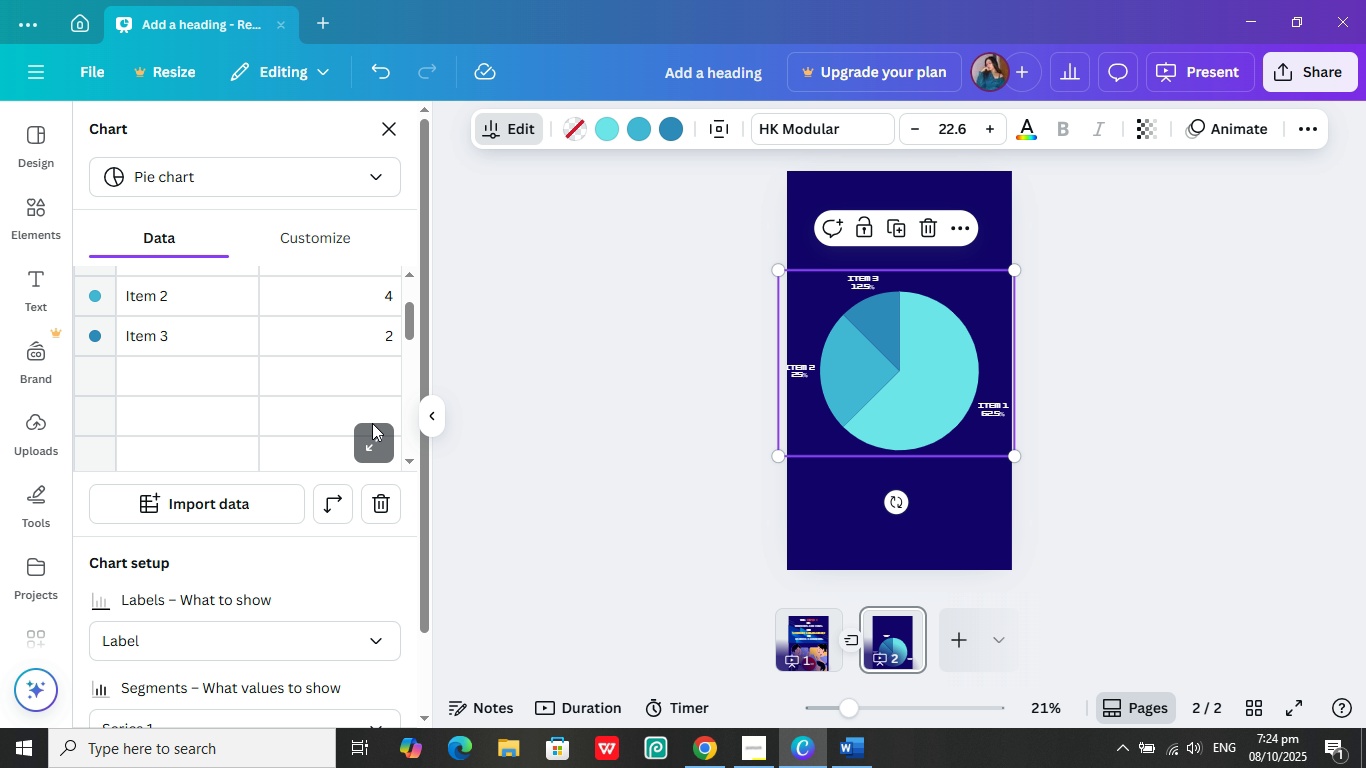 
left_click([375, 444])
 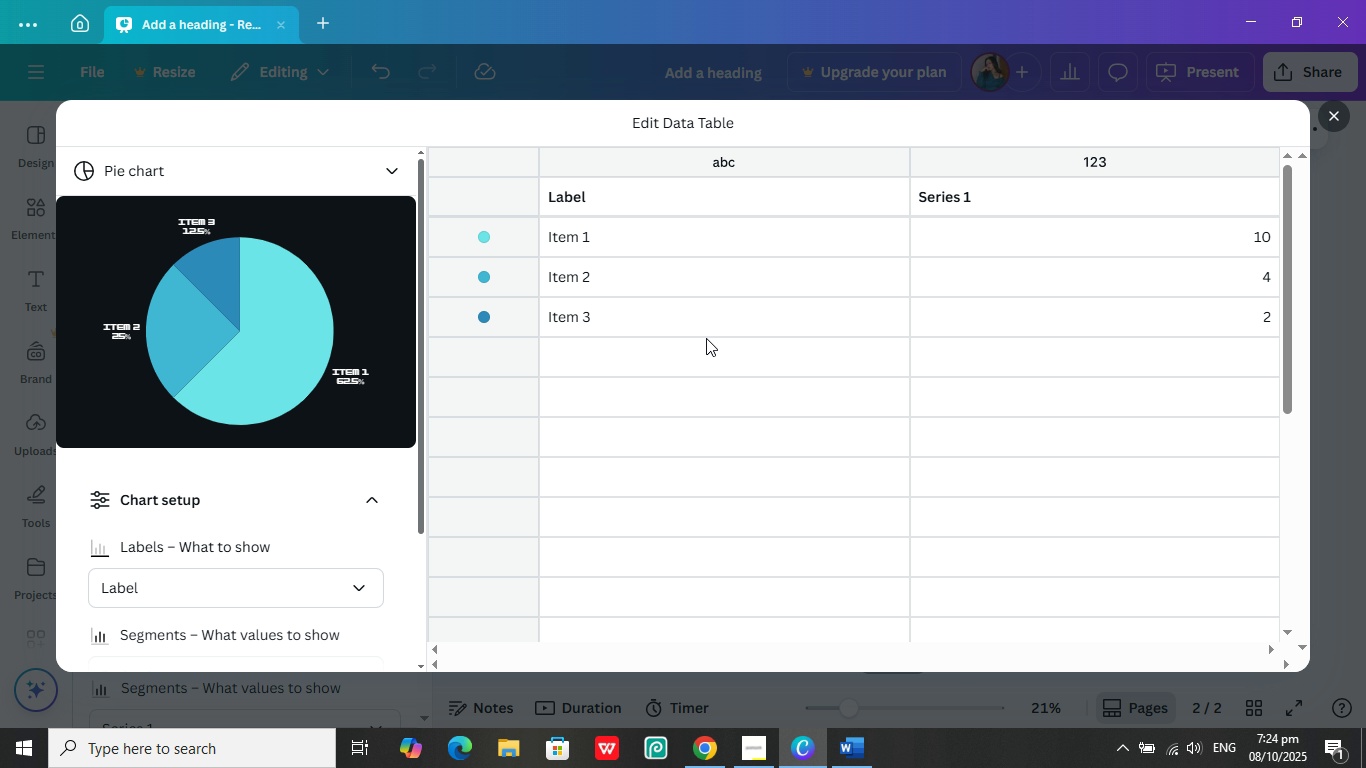 
double_click([695, 360])
 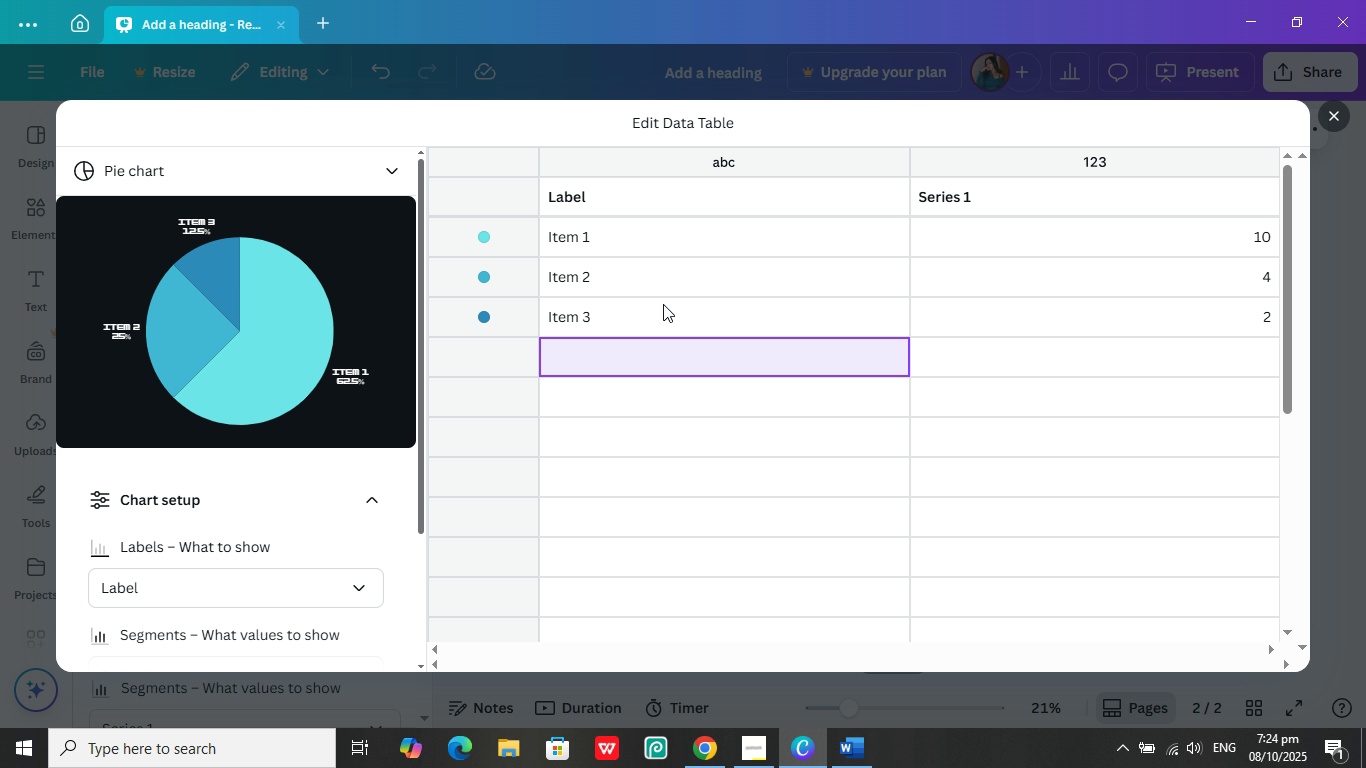 
double_click([663, 304])
 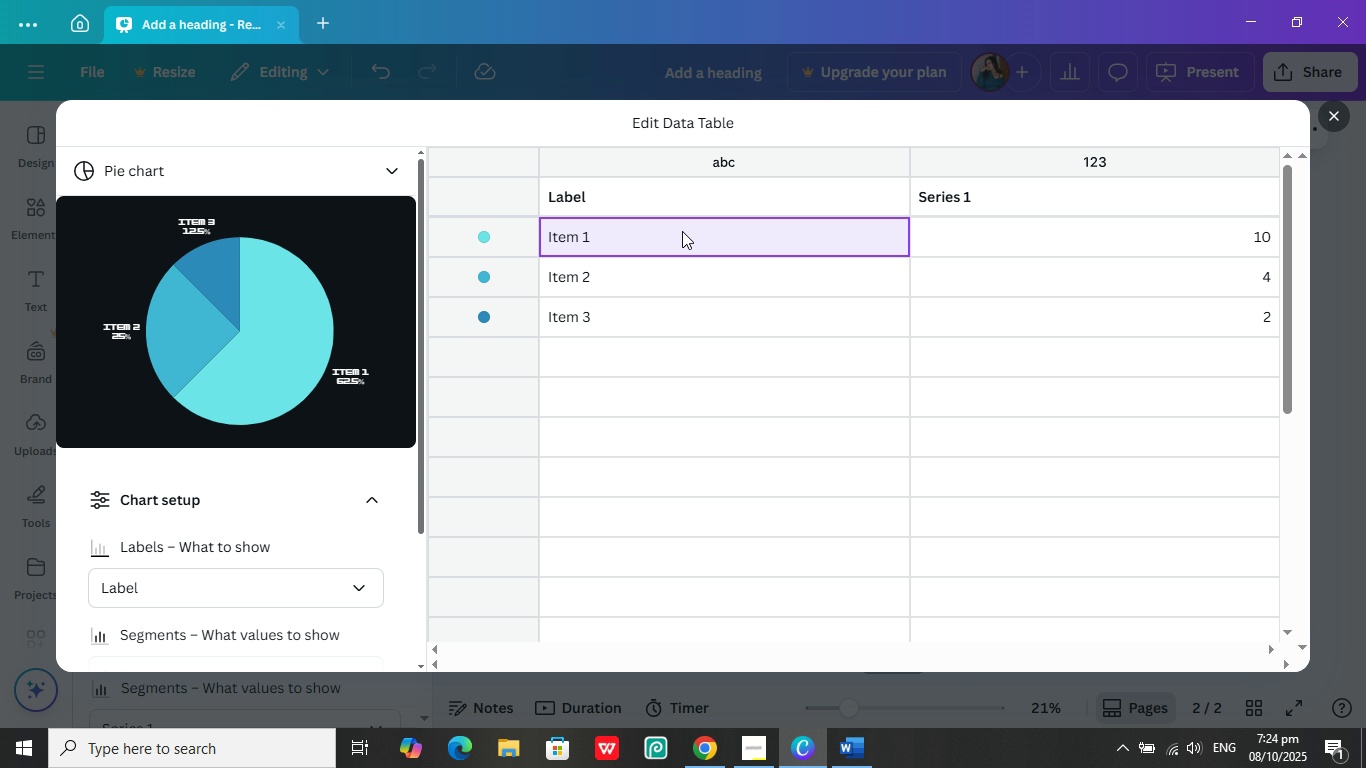 
triple_click([682, 231])
 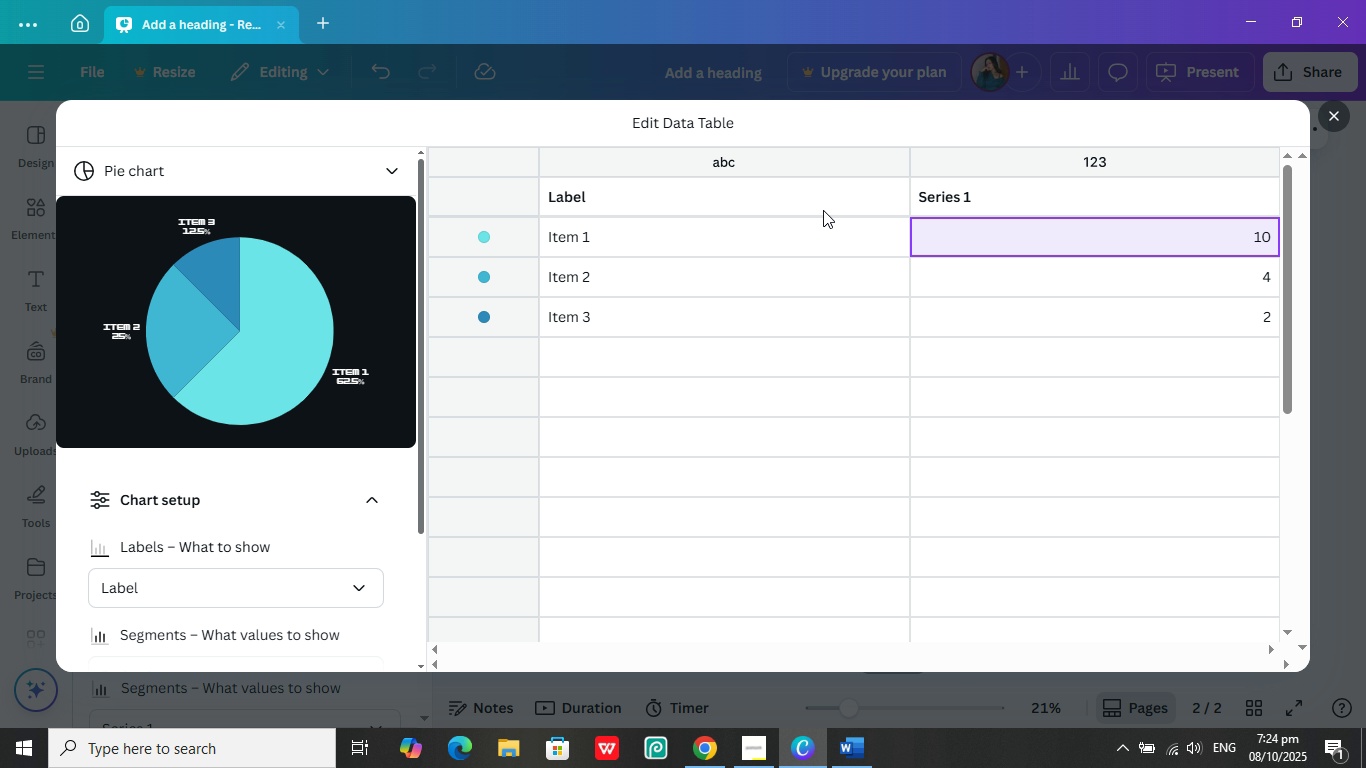 
left_click([801, 227])
 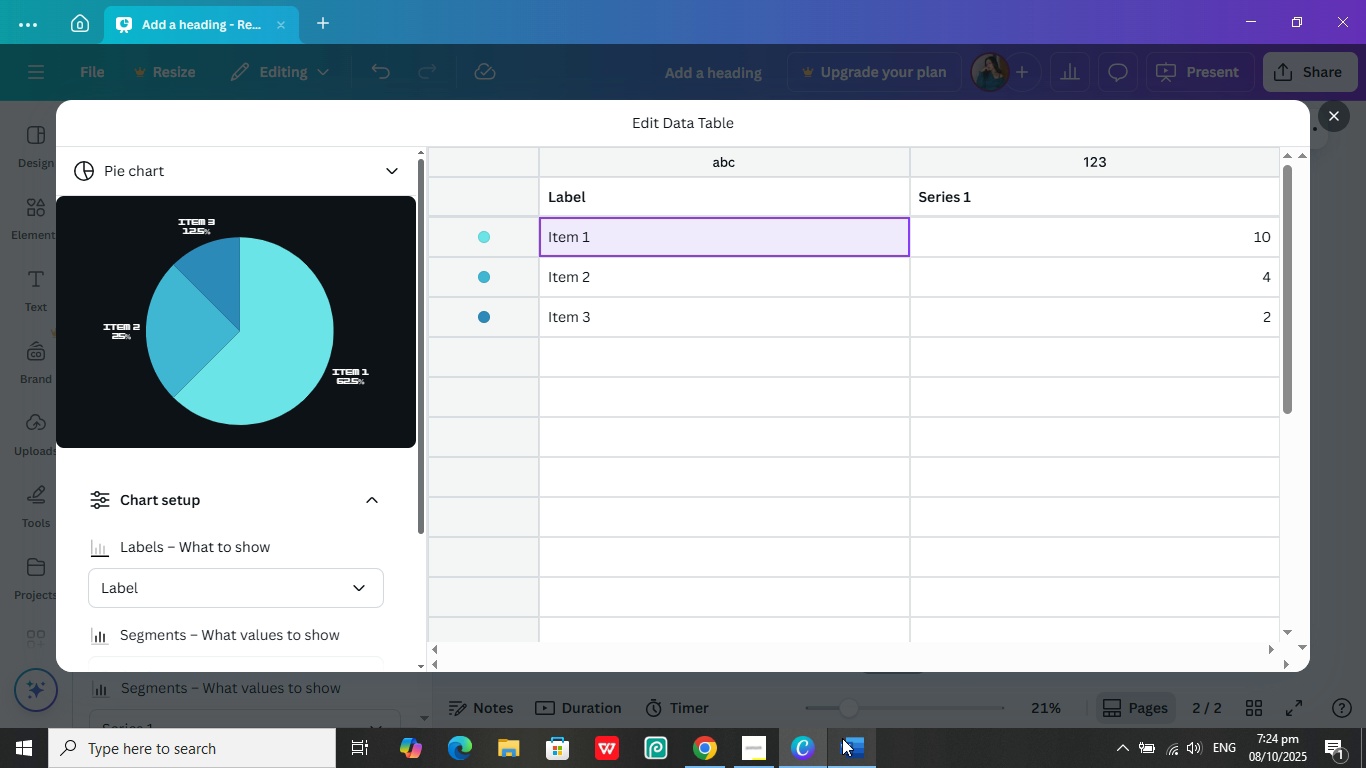 
left_click([842, 751])
 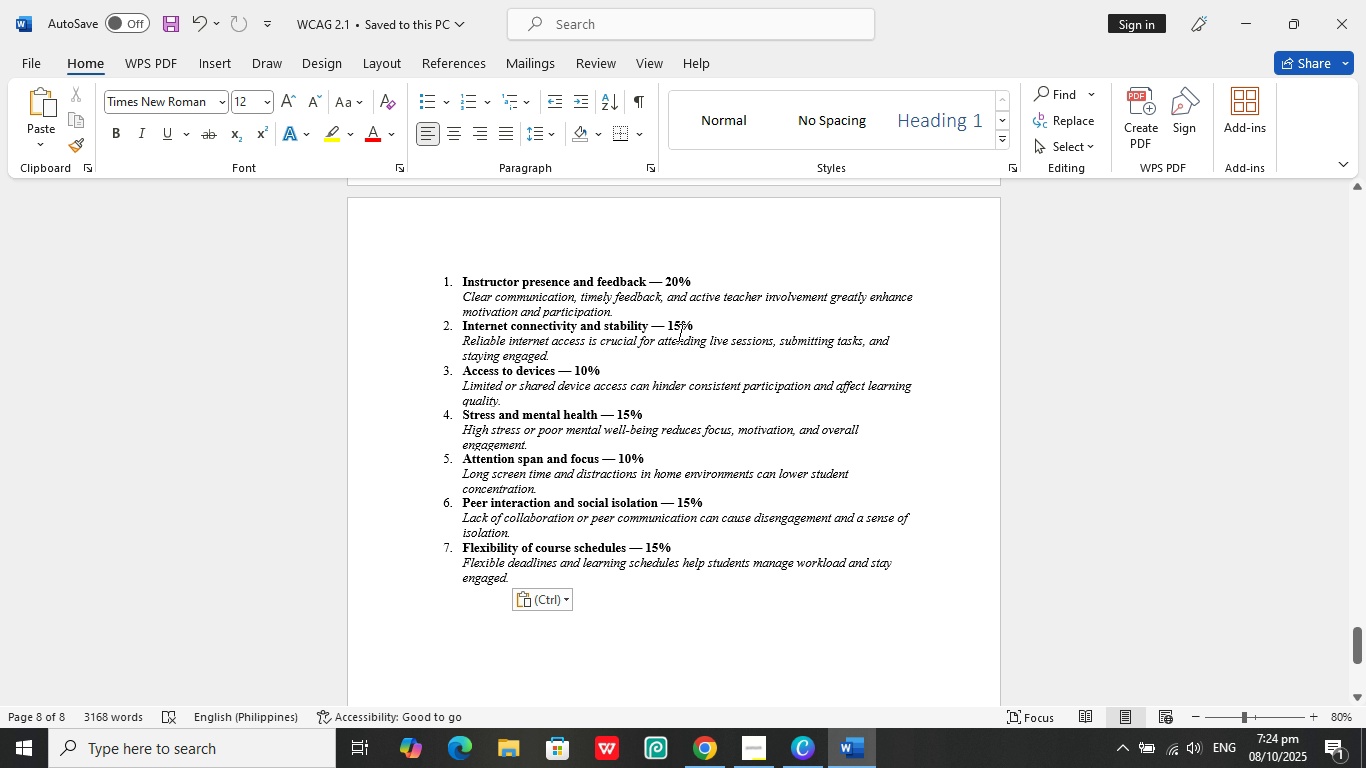 
left_click_drag(start_coordinate=[648, 281], to_coordinate=[510, 283])
 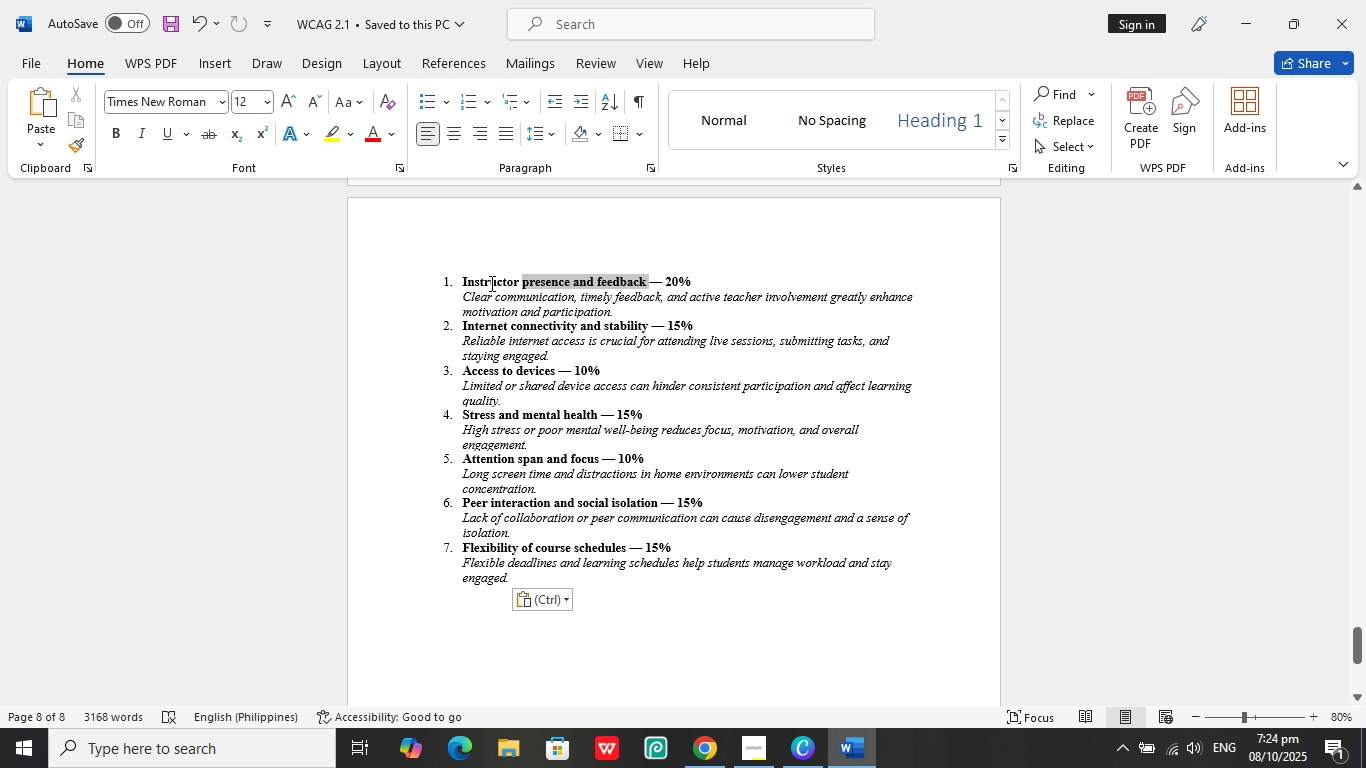 
left_click_drag(start_coordinate=[501, 283], to_coordinate=[464, 283])
 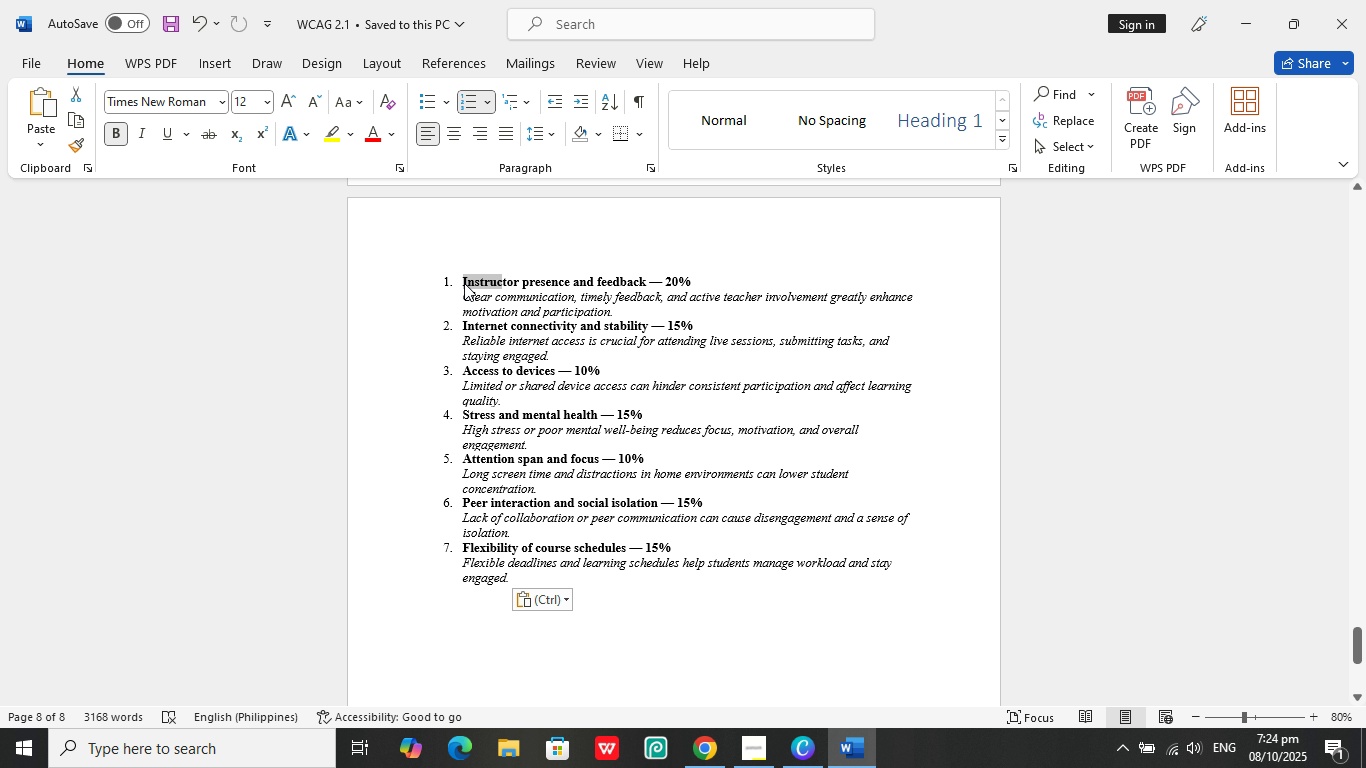 
left_click([464, 283])
 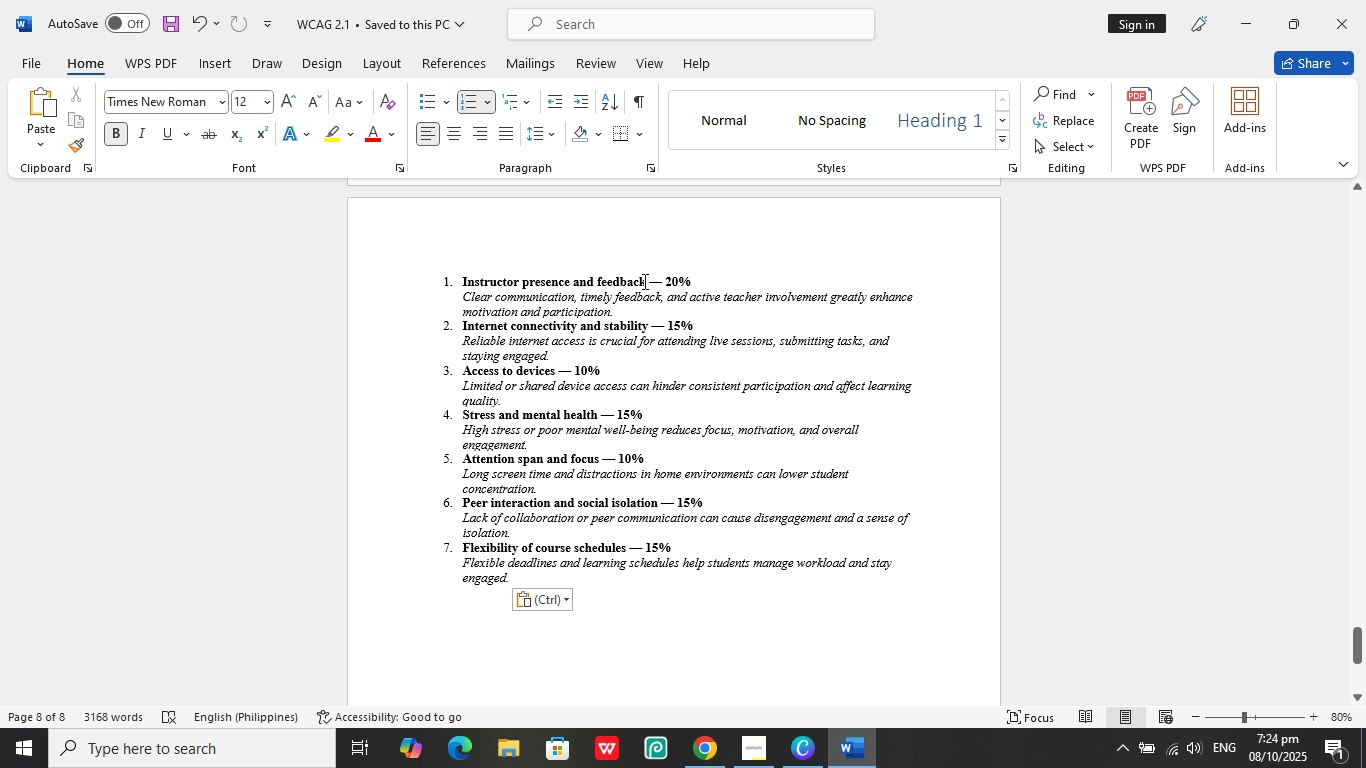 
left_click_drag(start_coordinate=[643, 281], to_coordinate=[531, 279])
 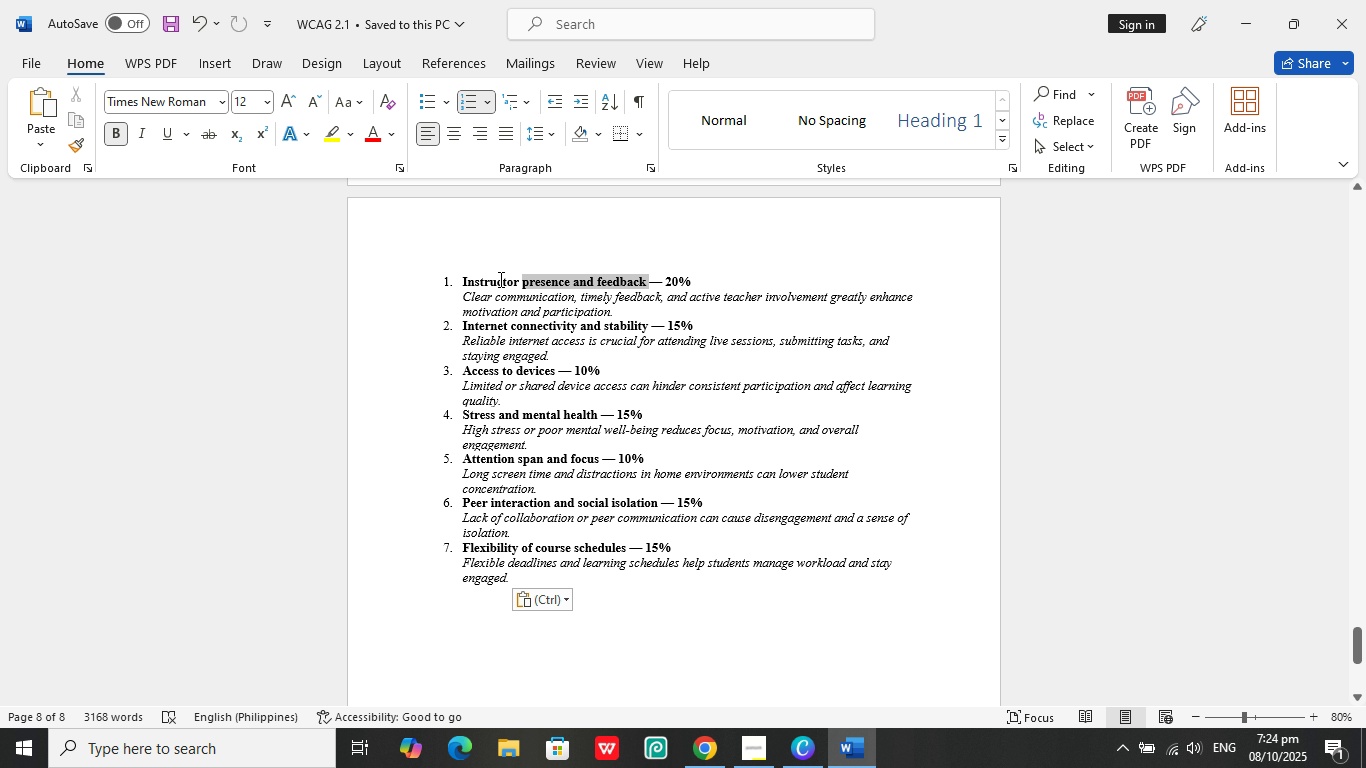 
left_click_drag(start_coordinate=[509, 279], to_coordinate=[468, 282])
 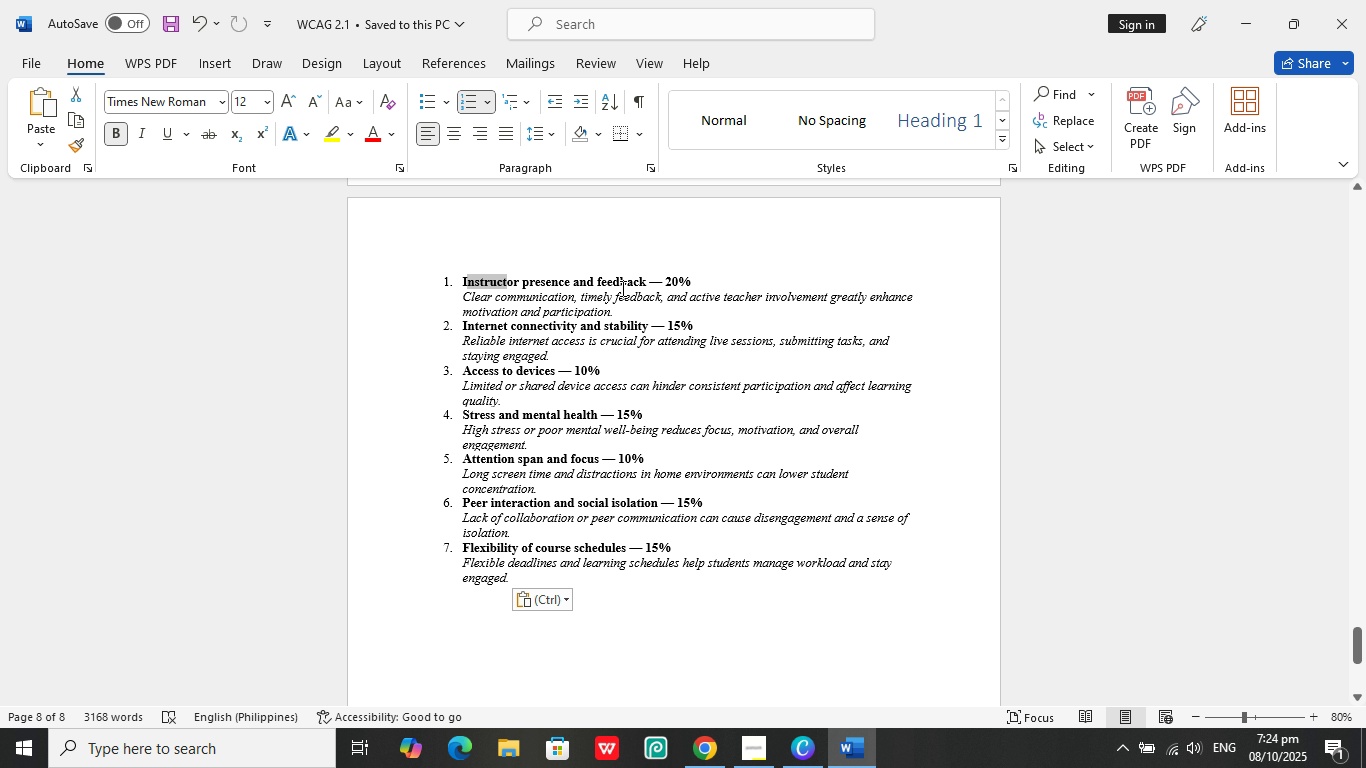 
left_click([621, 288])
 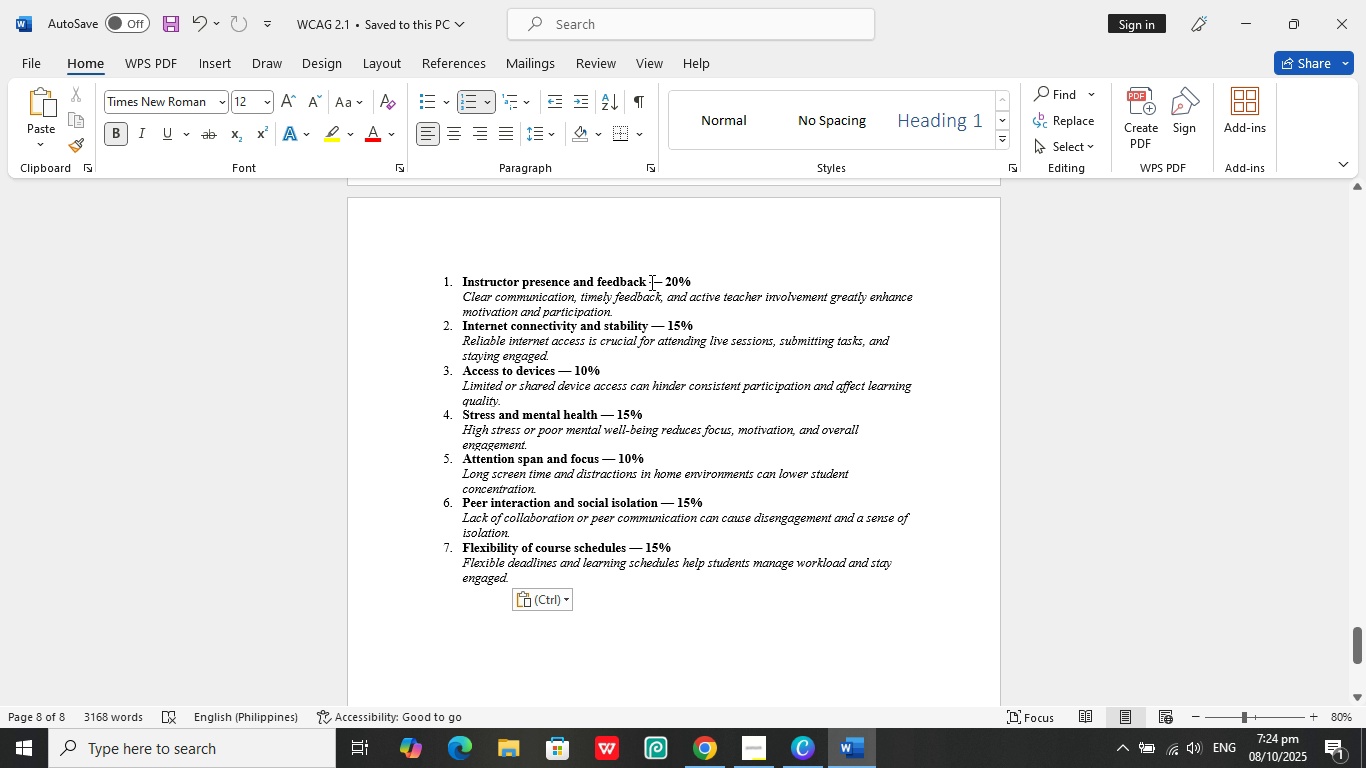 
left_click_drag(start_coordinate=[645, 282], to_coordinate=[486, 279])
 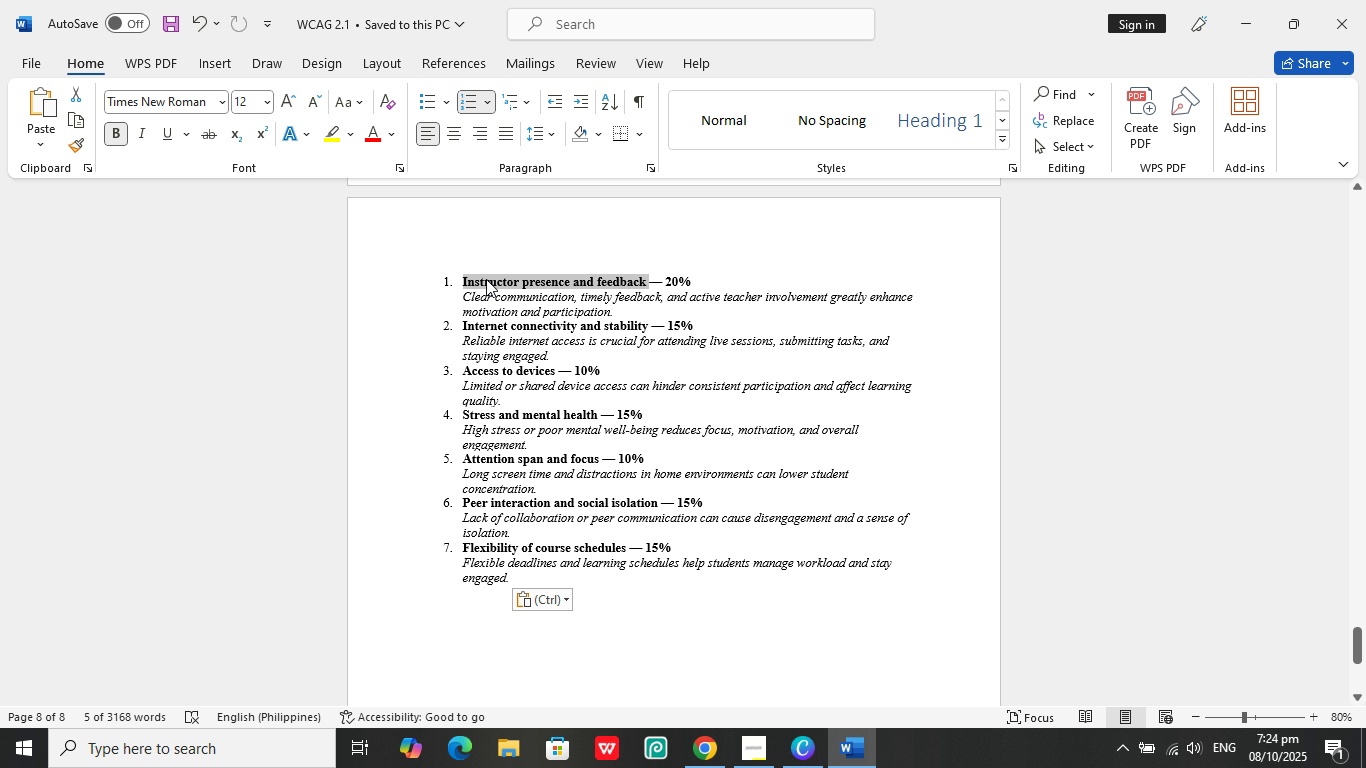 
key(Control+C)
 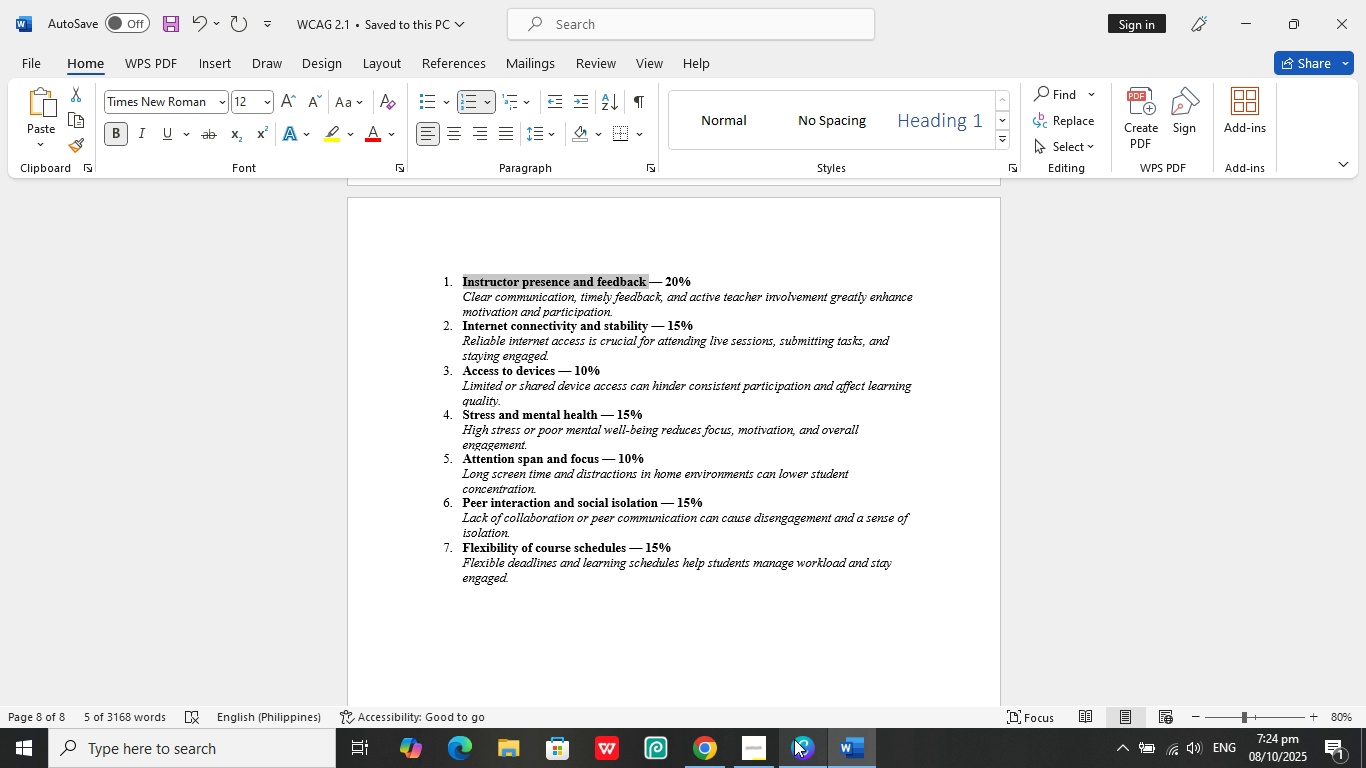 
left_click([794, 739])
 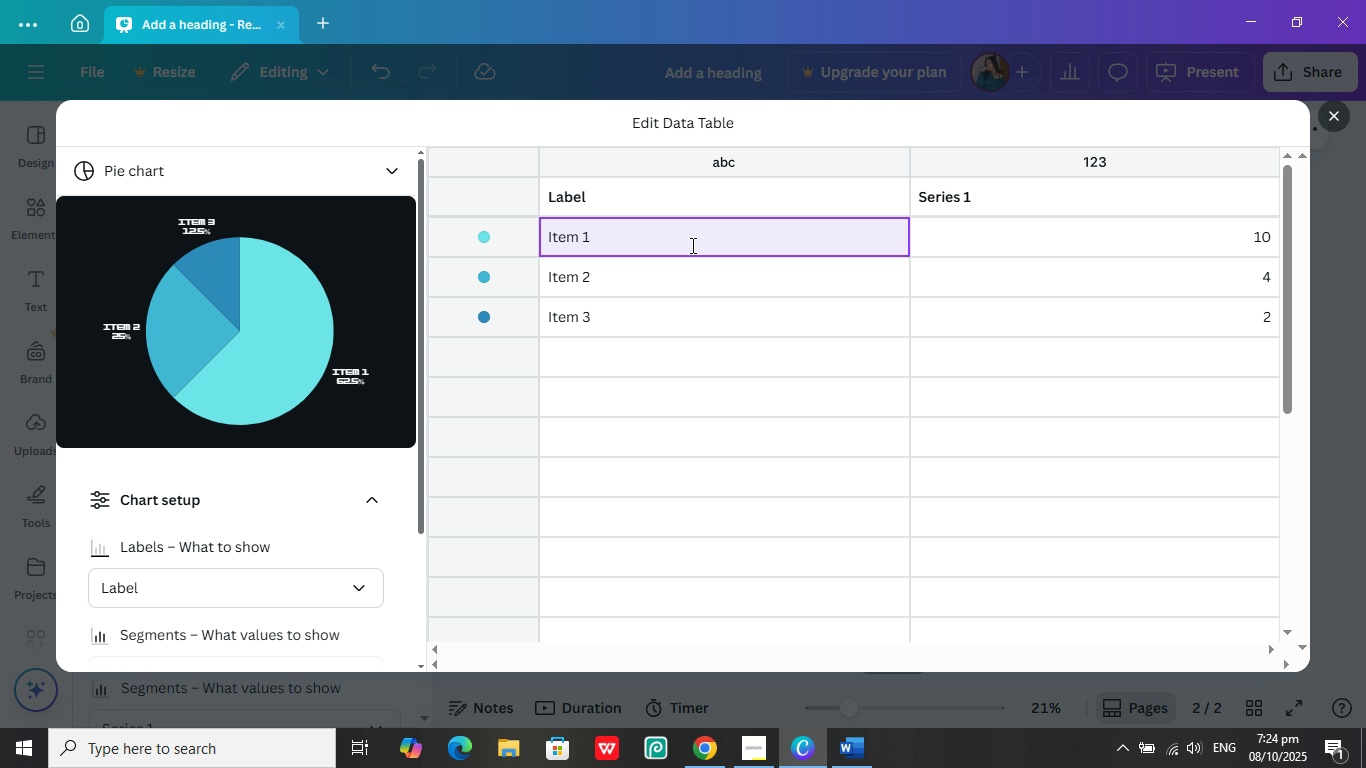 
double_click([691, 245])
 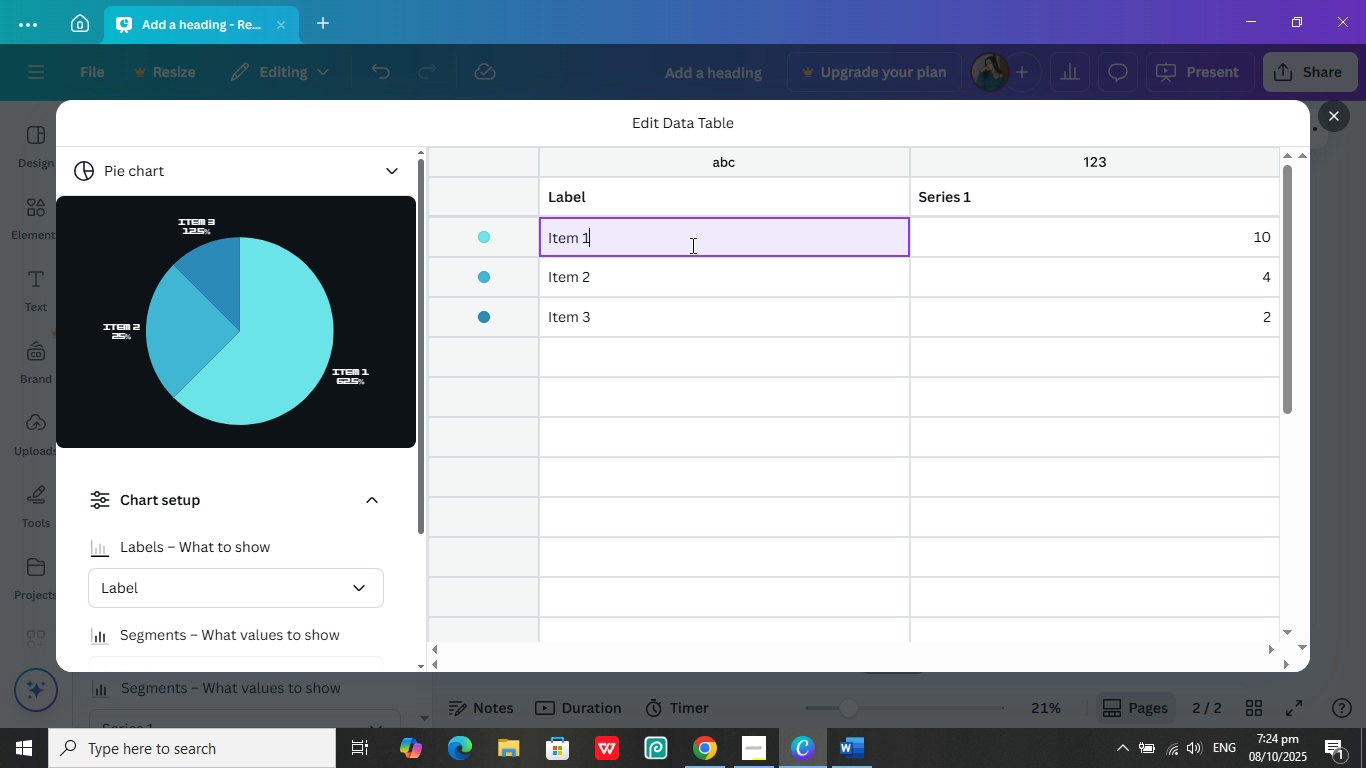 
key(Control+ControlLeft)
 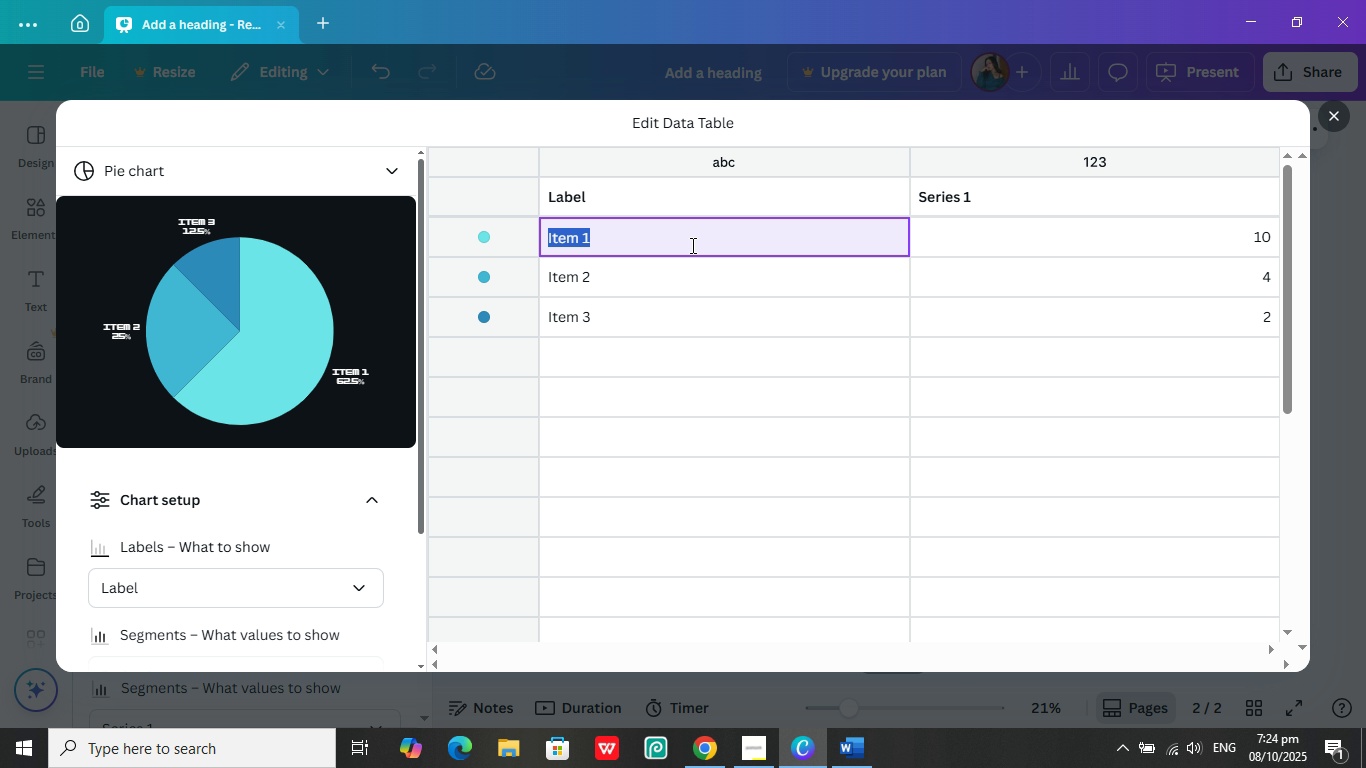 
key(Control+A)
 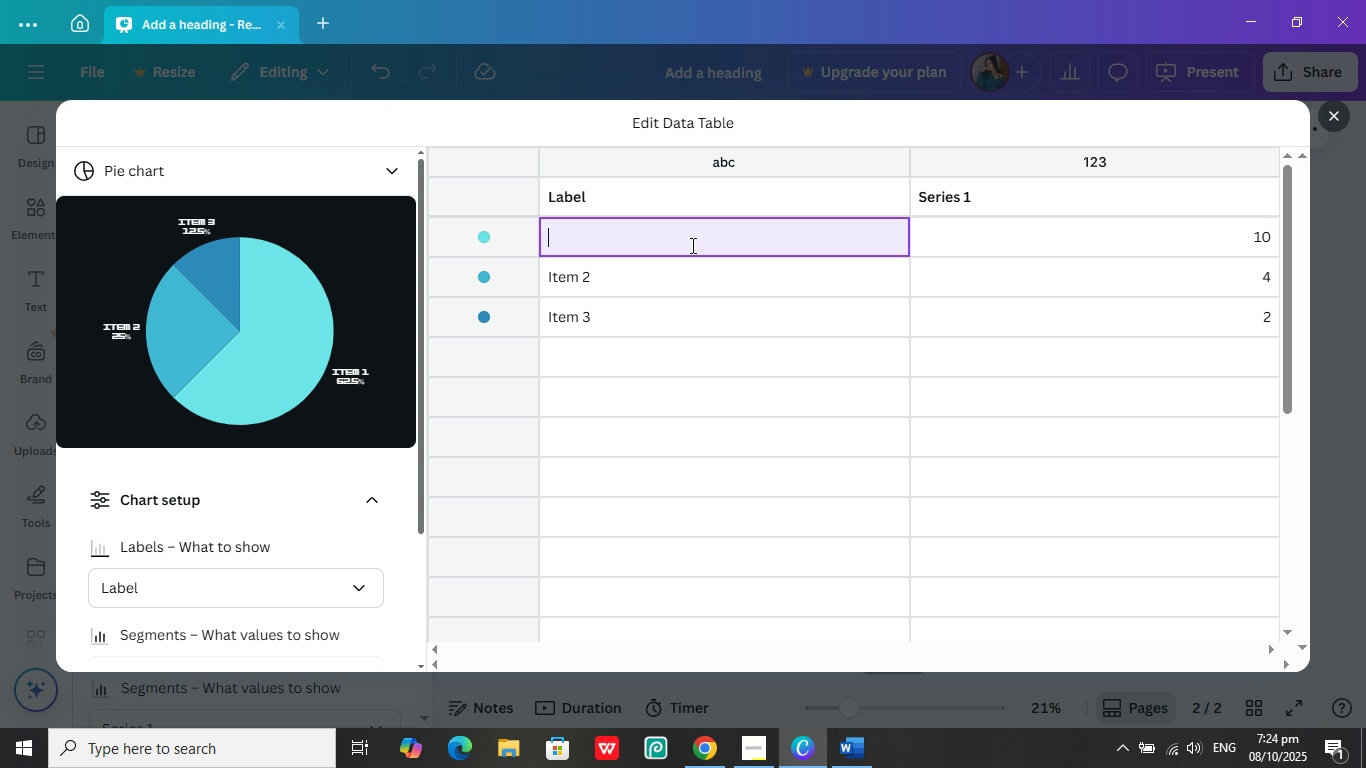 
key(Backspace)
 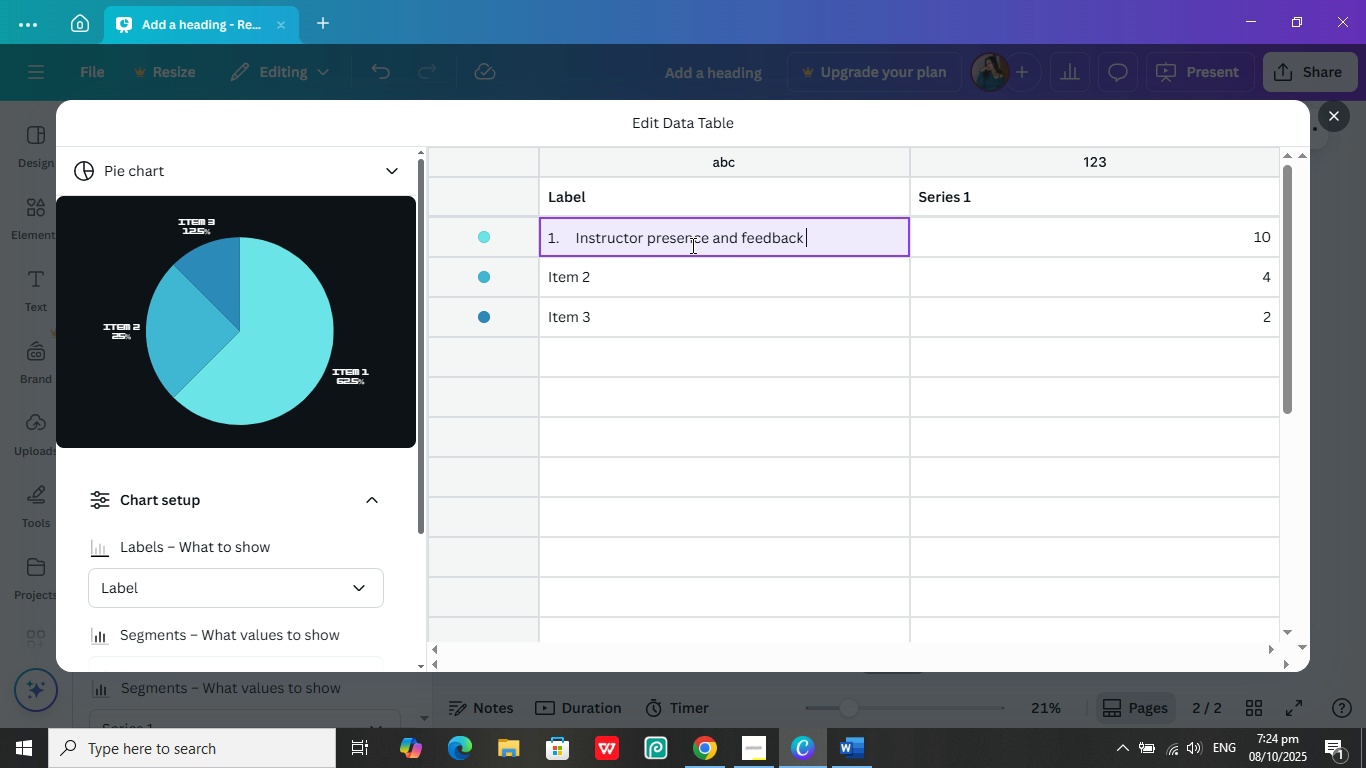 
key(Control+ControlLeft)
 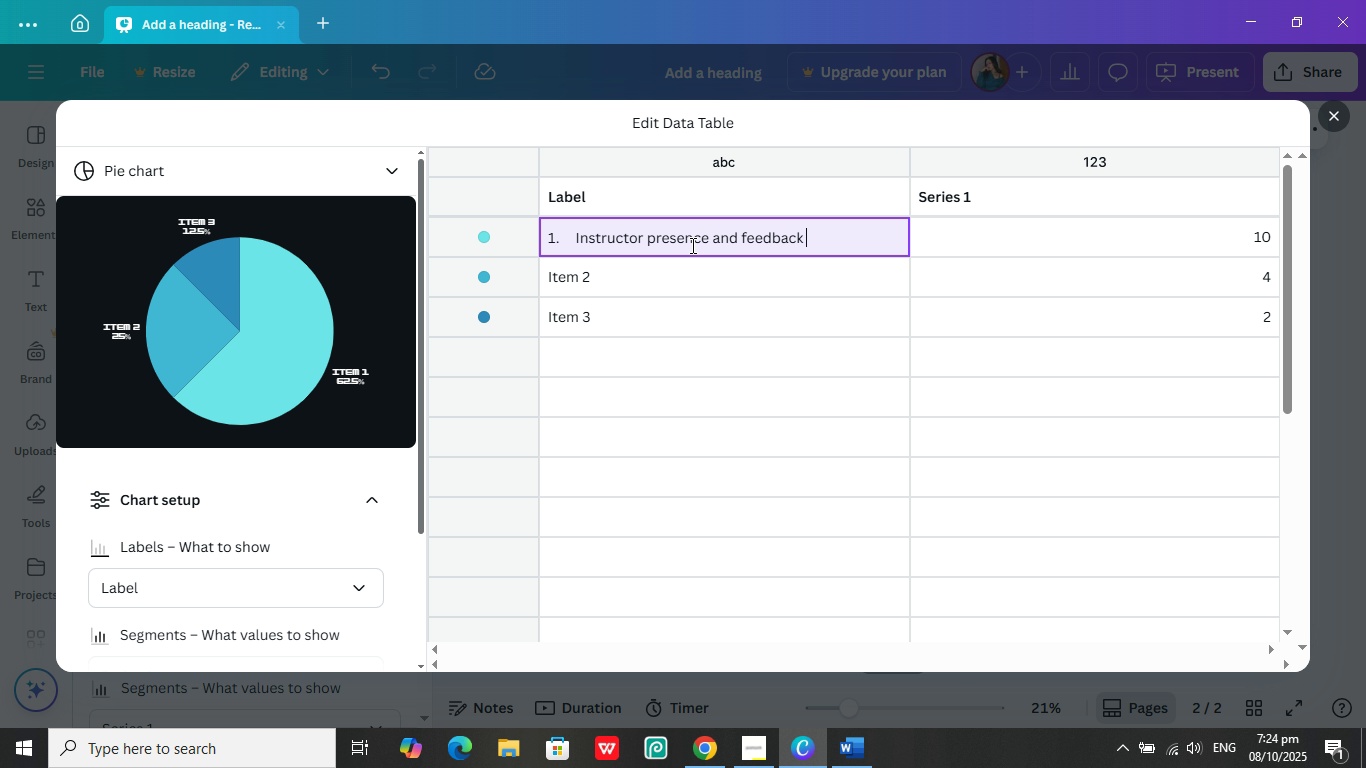 
key(Control+V)
 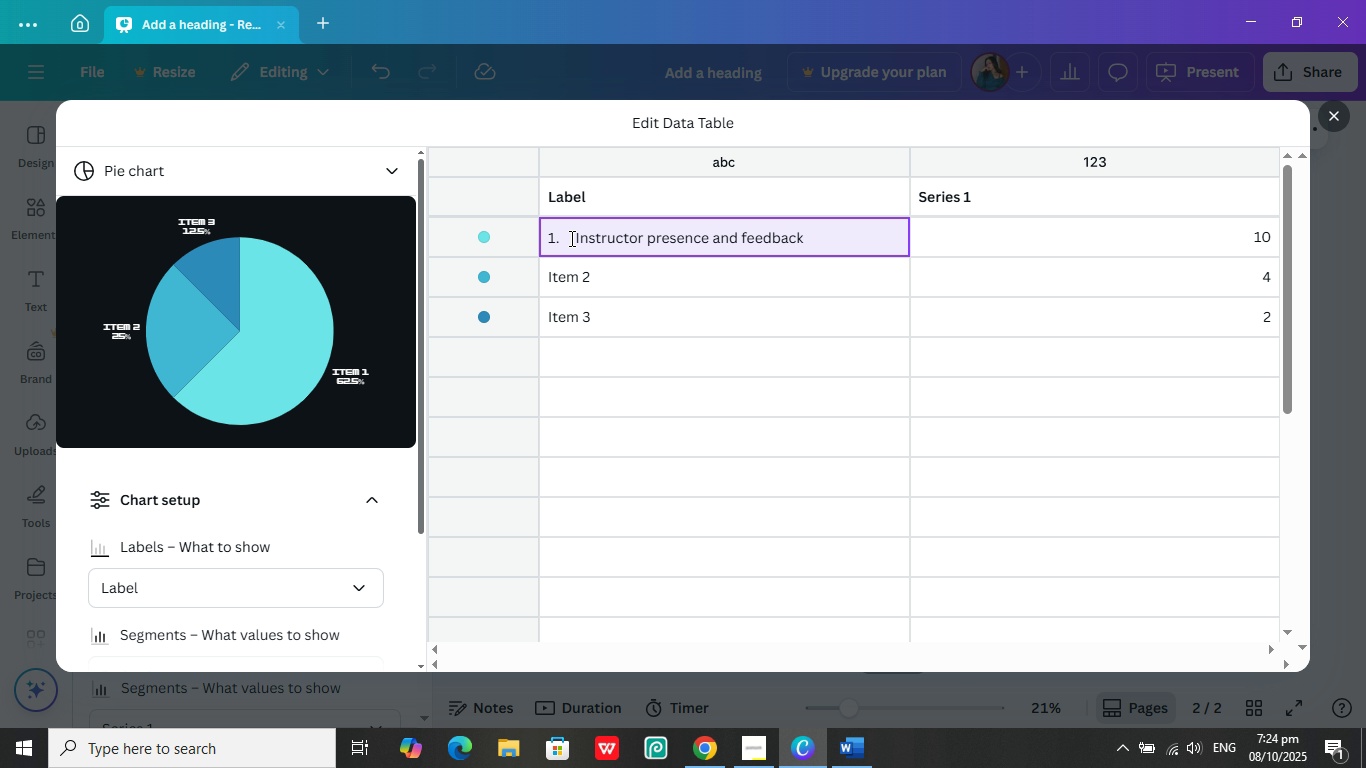 
left_click([570, 238])
 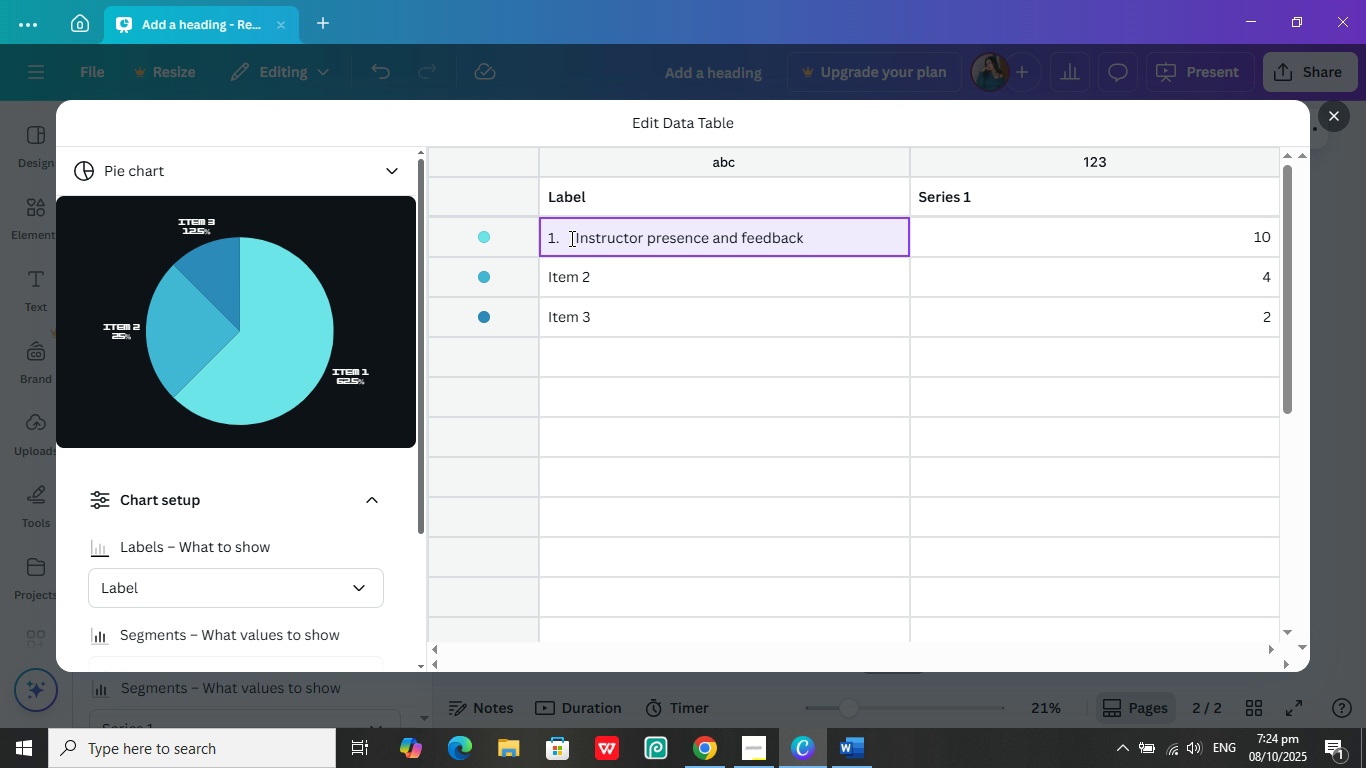 
key(Backspace)
 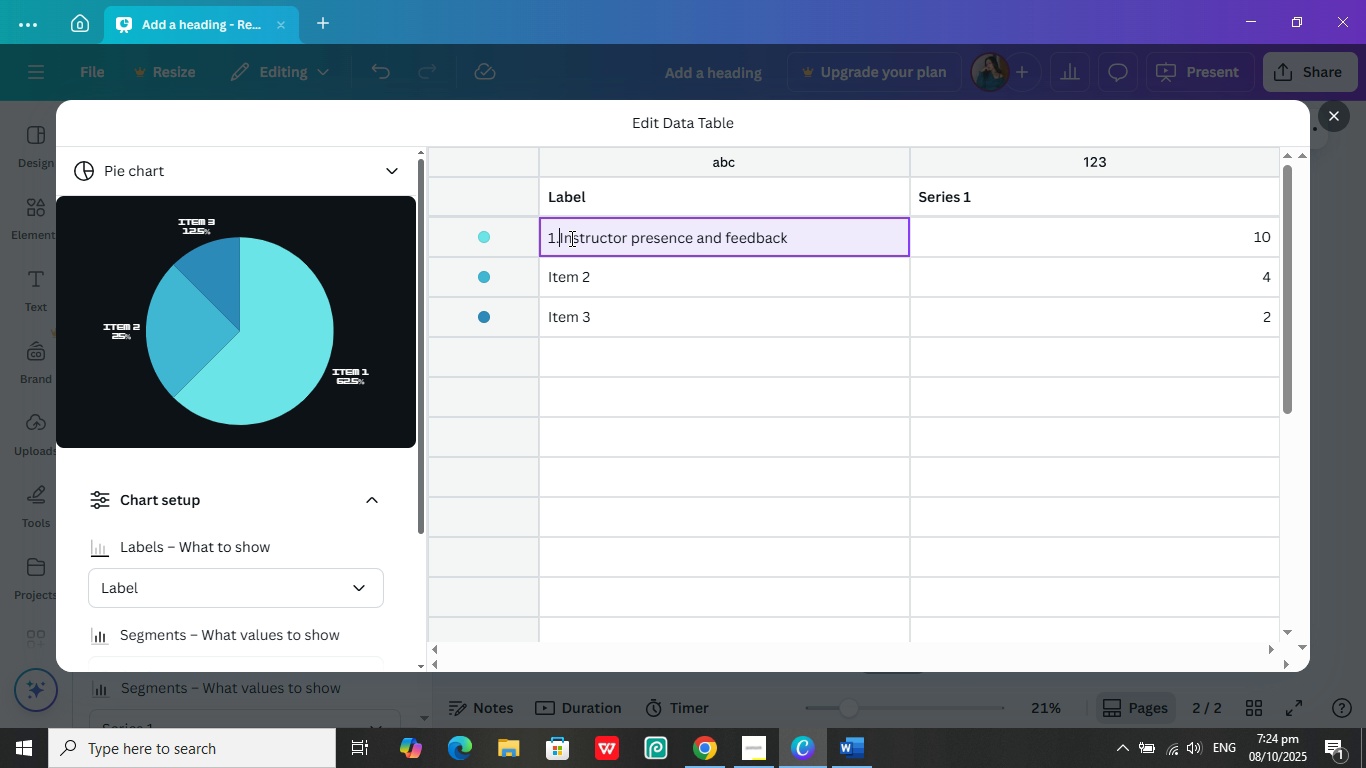 
key(Backspace)
 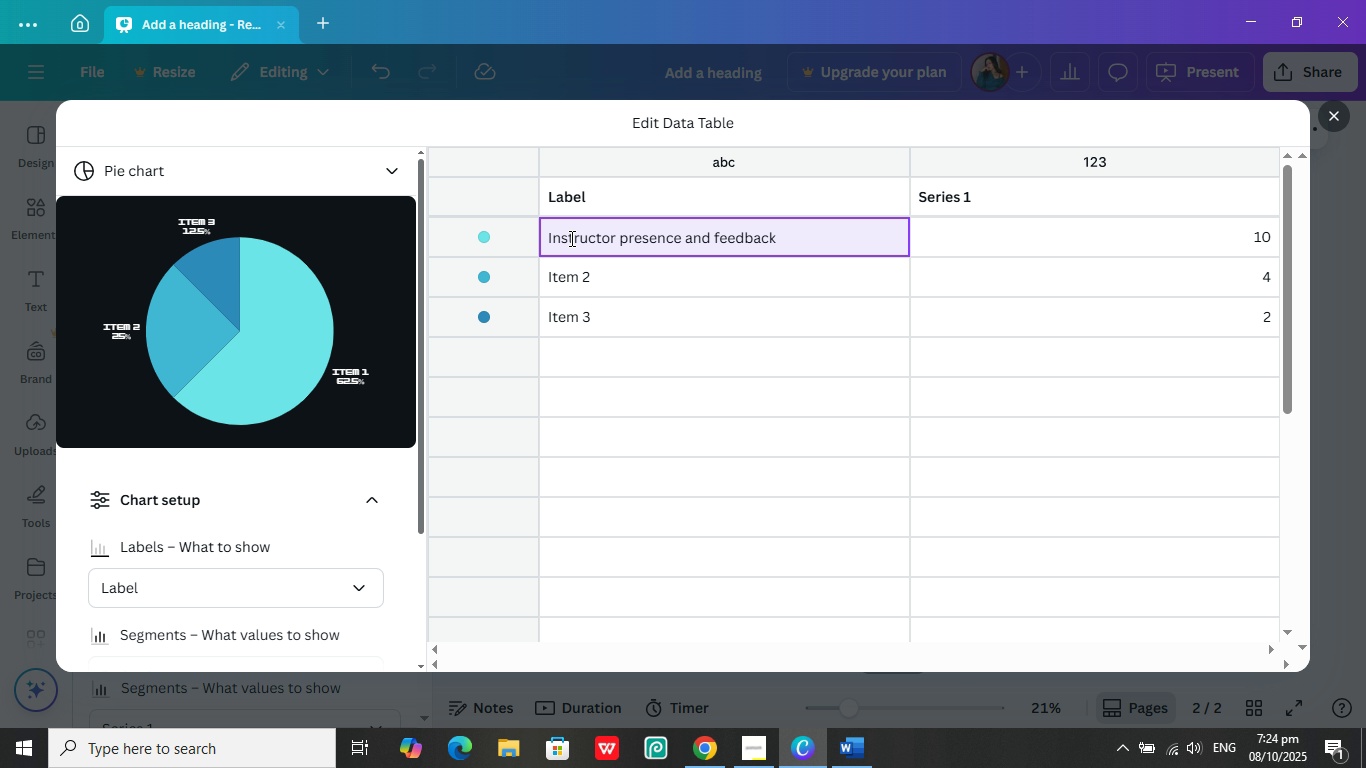 
key(Backspace)
 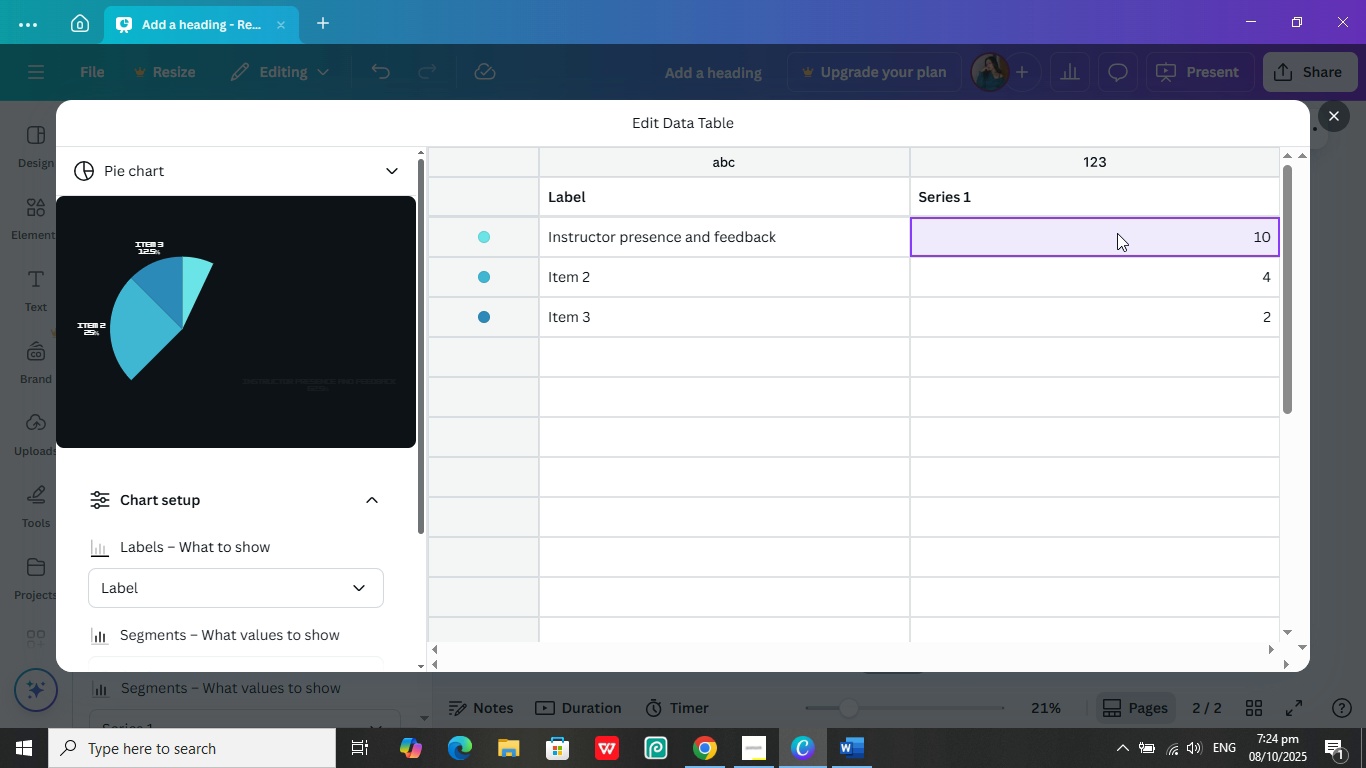 
left_click([1117, 233])
 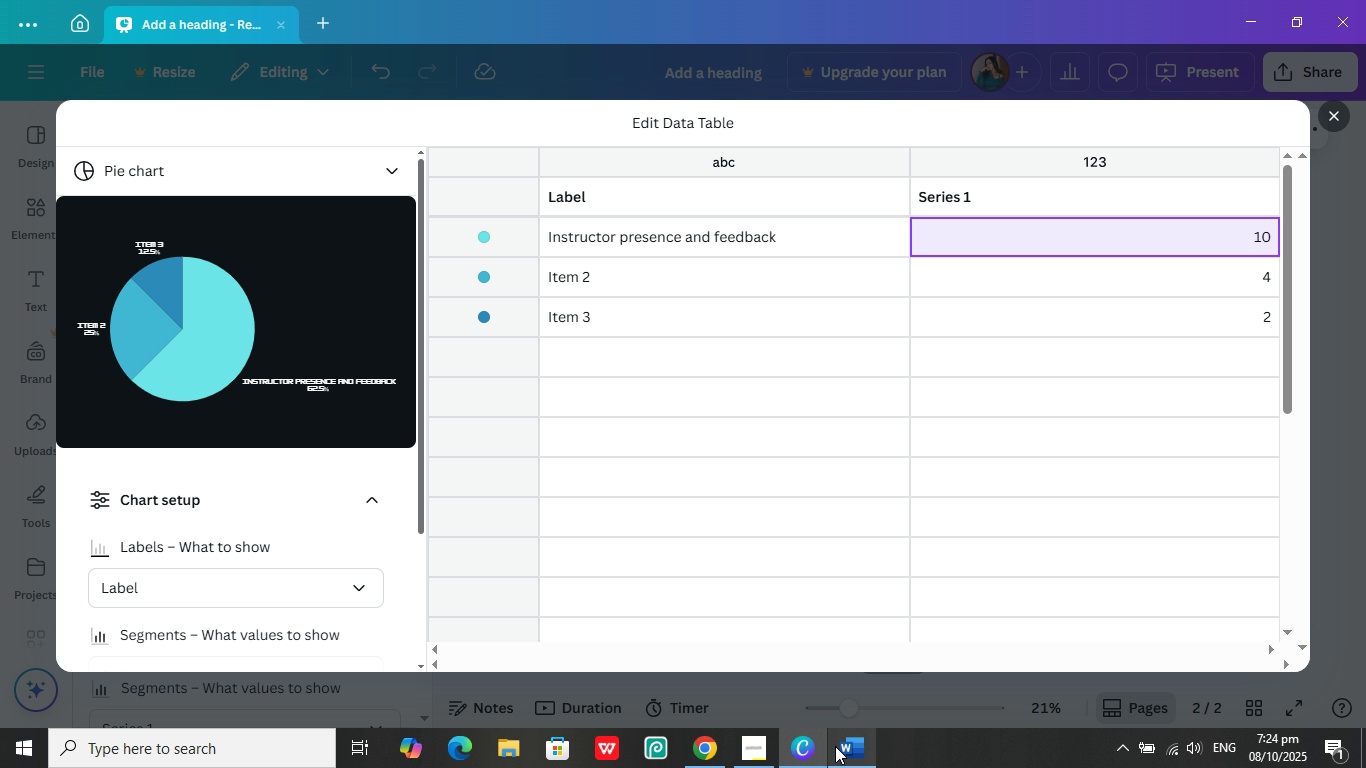 
left_click([835, 746])
 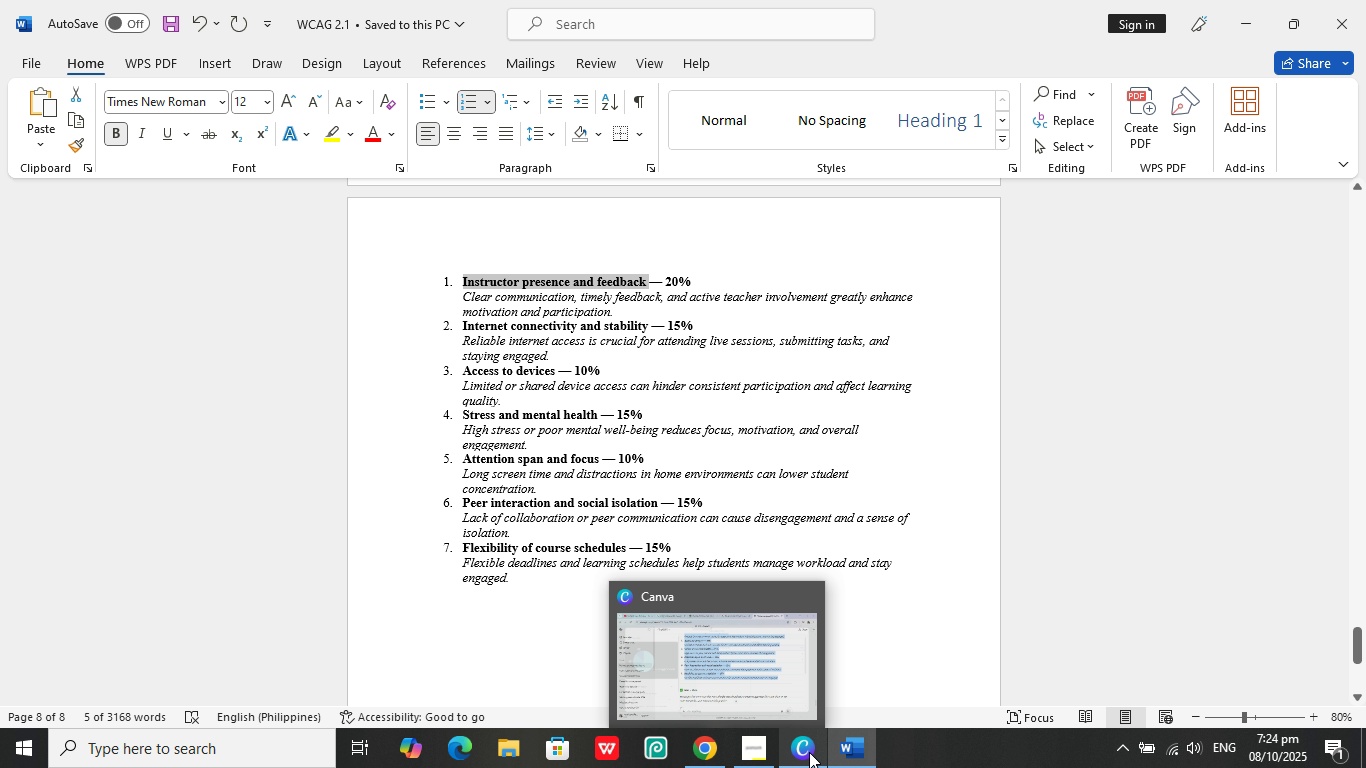 
left_click([809, 752])
 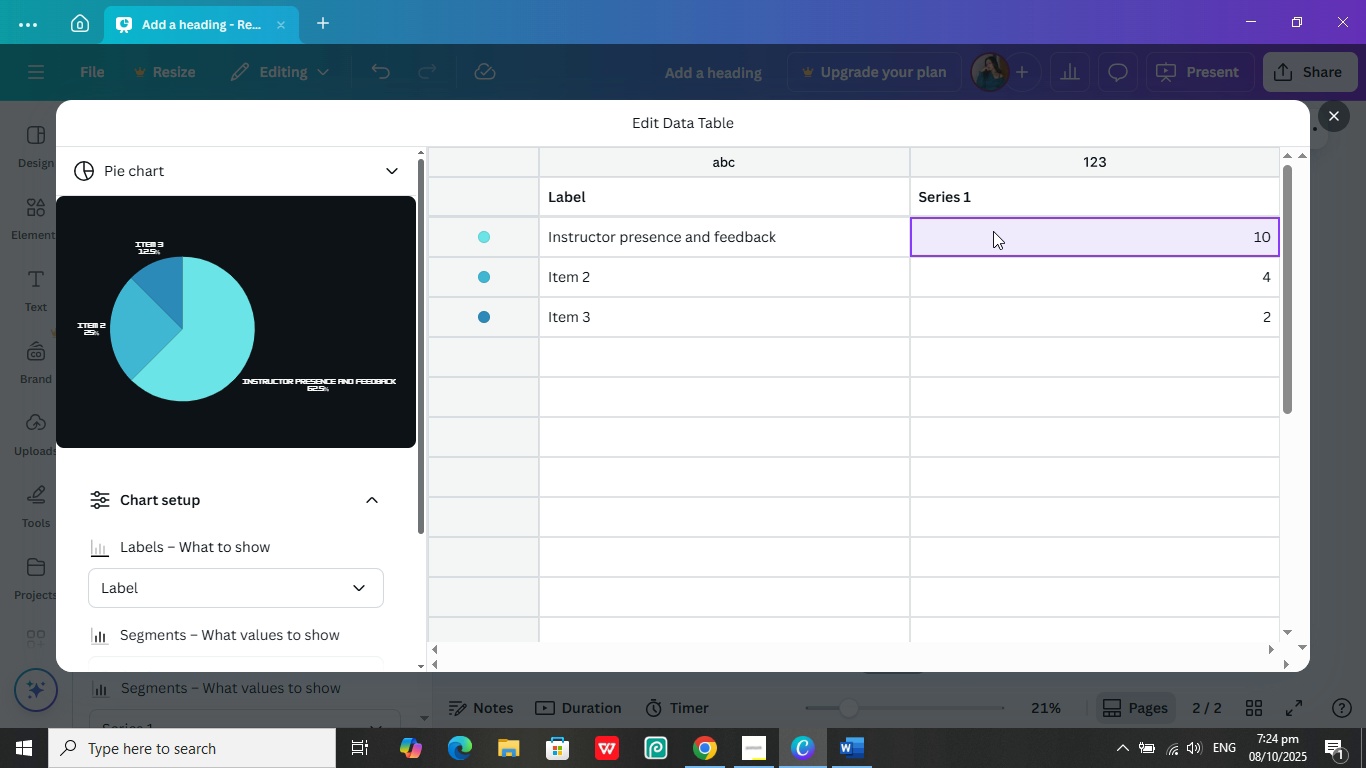 
left_click([993, 231])
 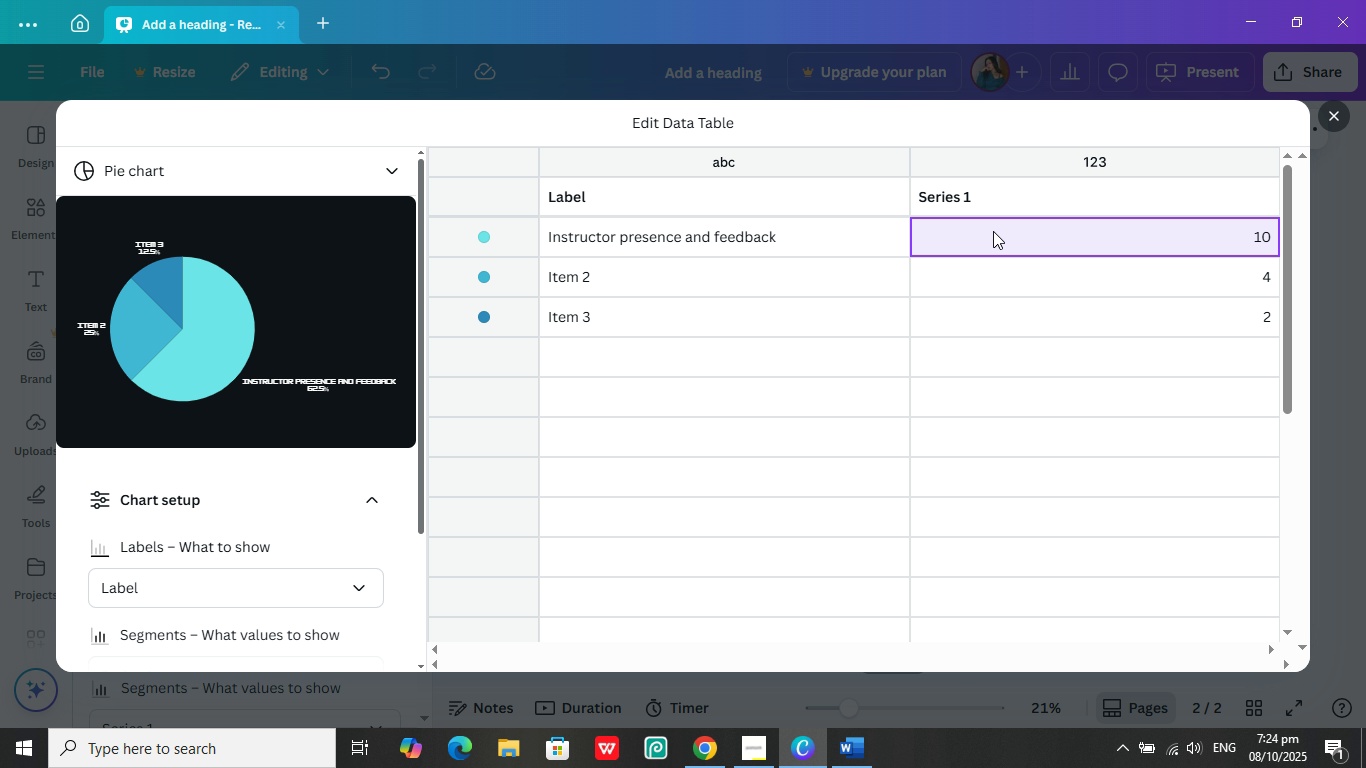 
key(Numpad2)
 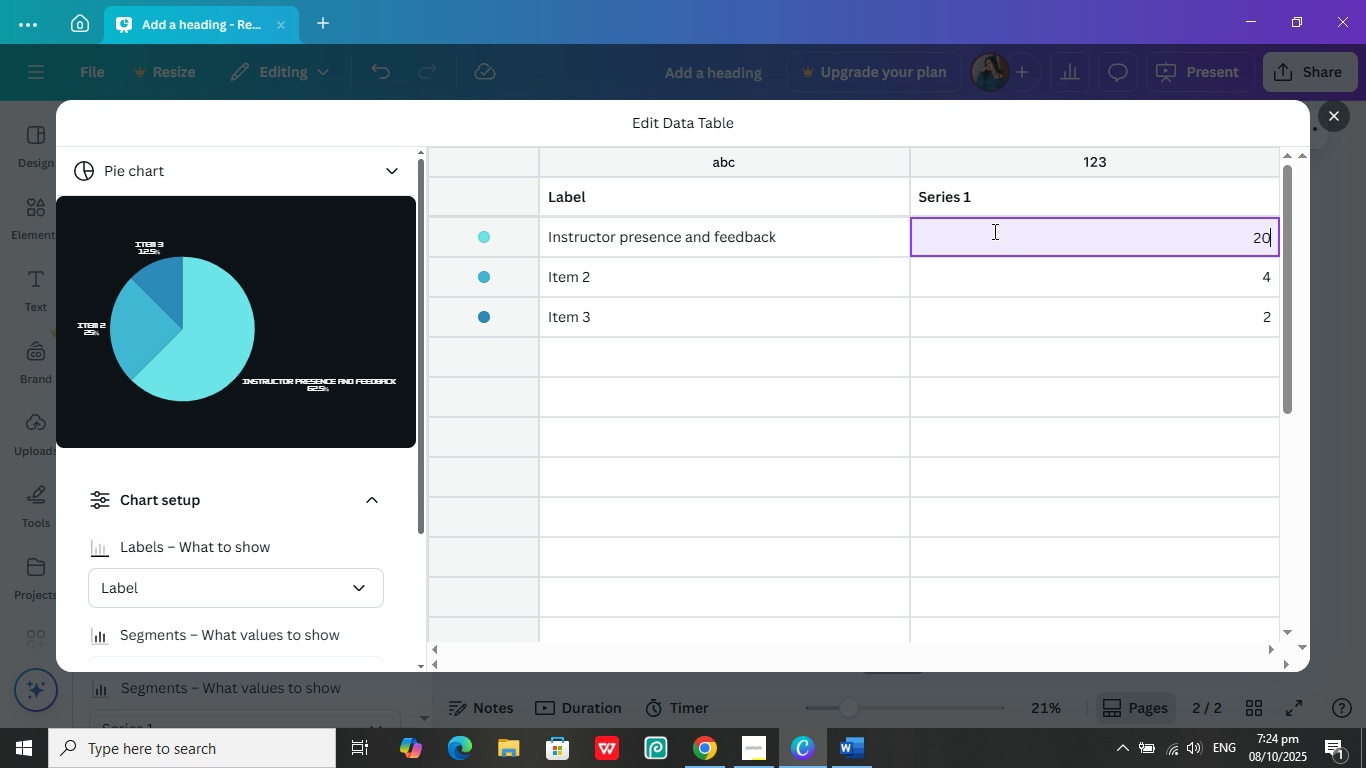 
key(Numpad0)
 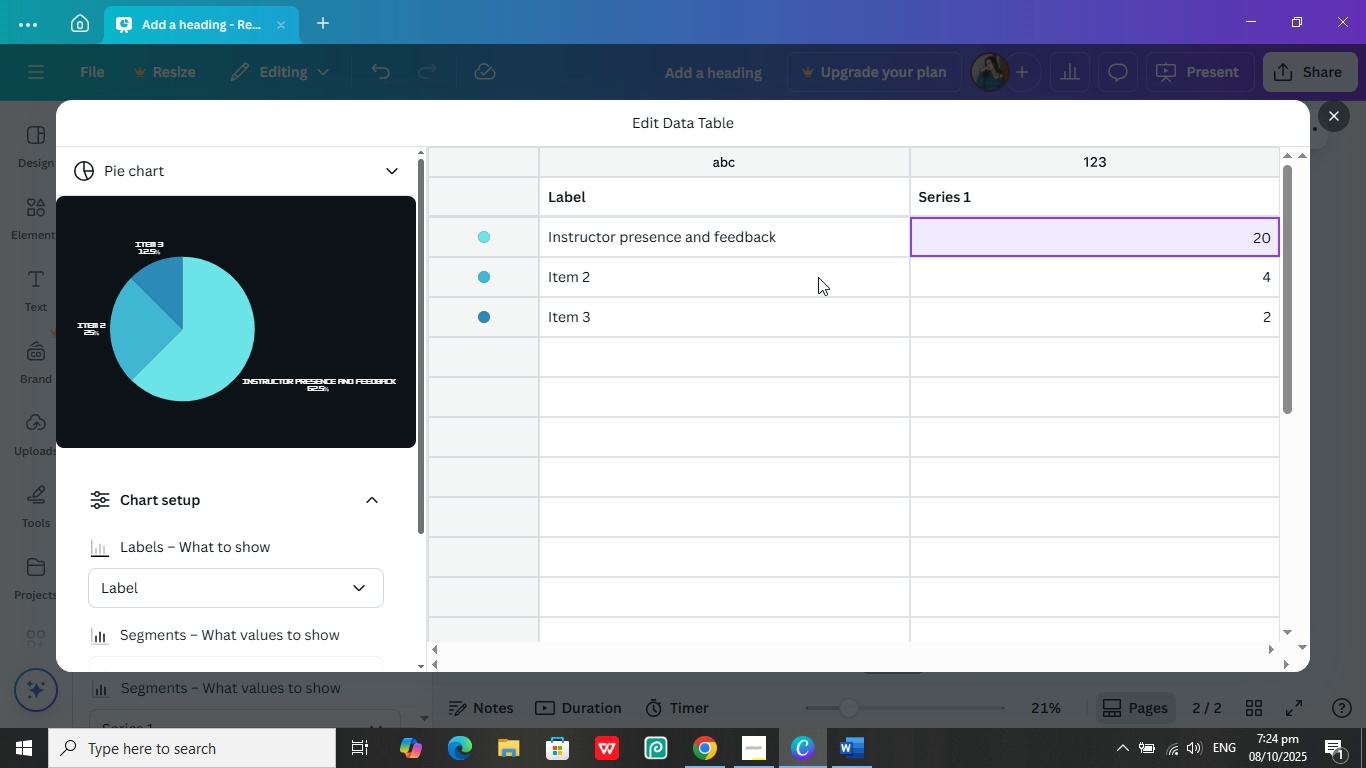 
left_click([818, 277])
 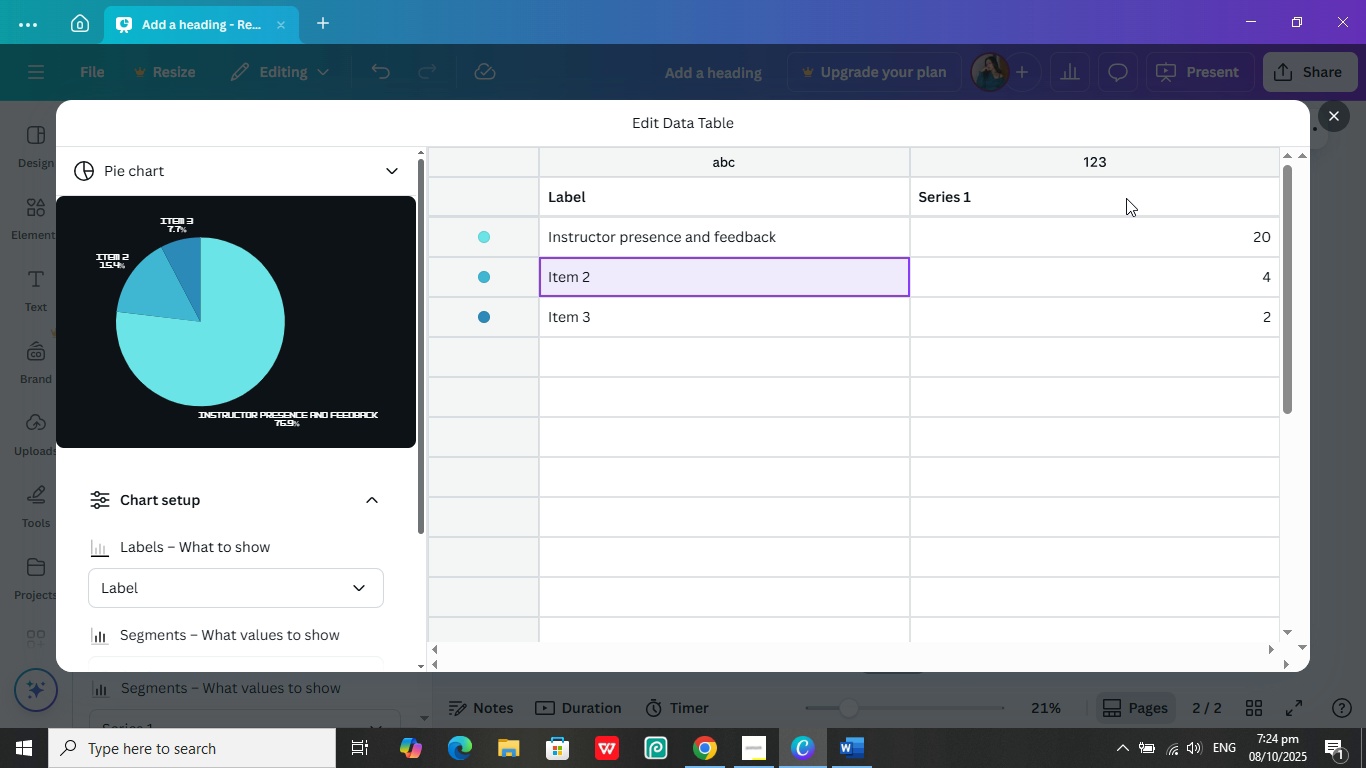 
left_click([1123, 236])
 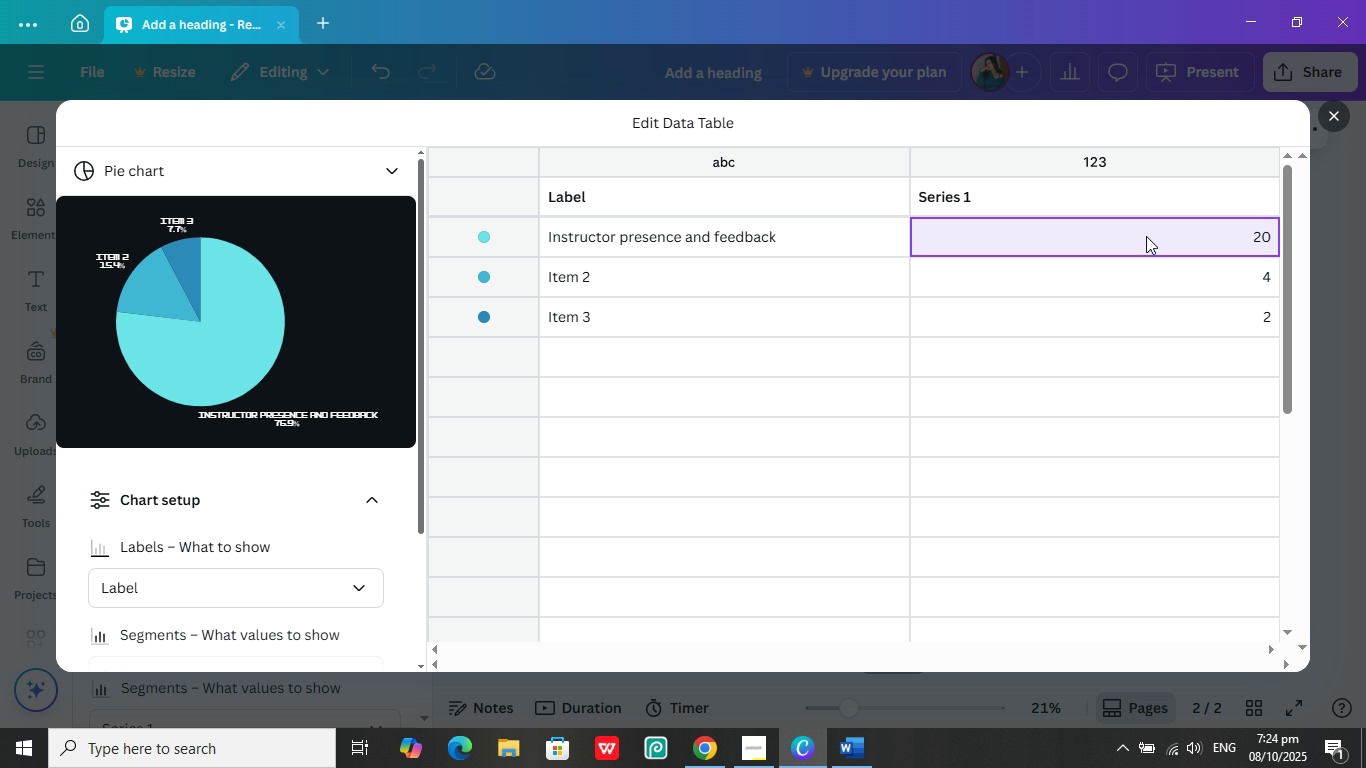 
left_click([1123, 236])
 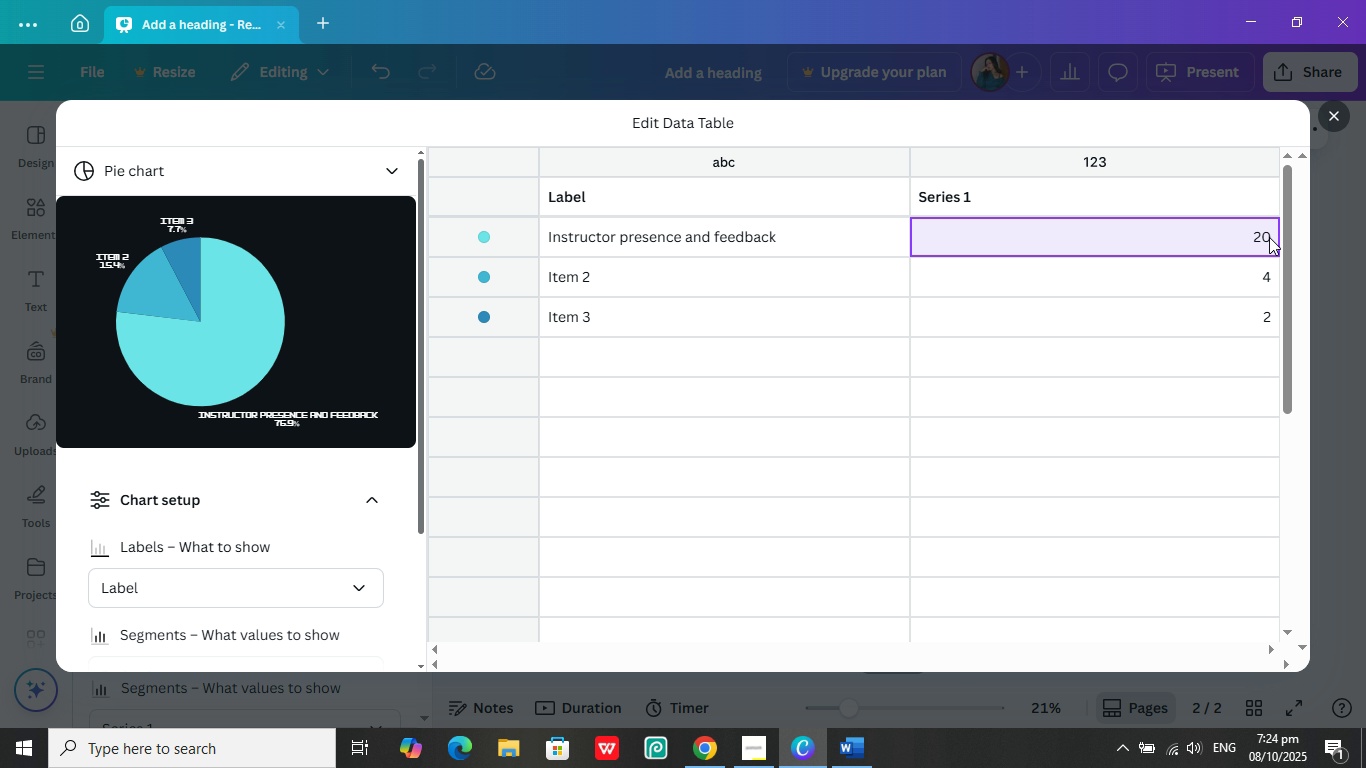 
left_click([1269, 237])
 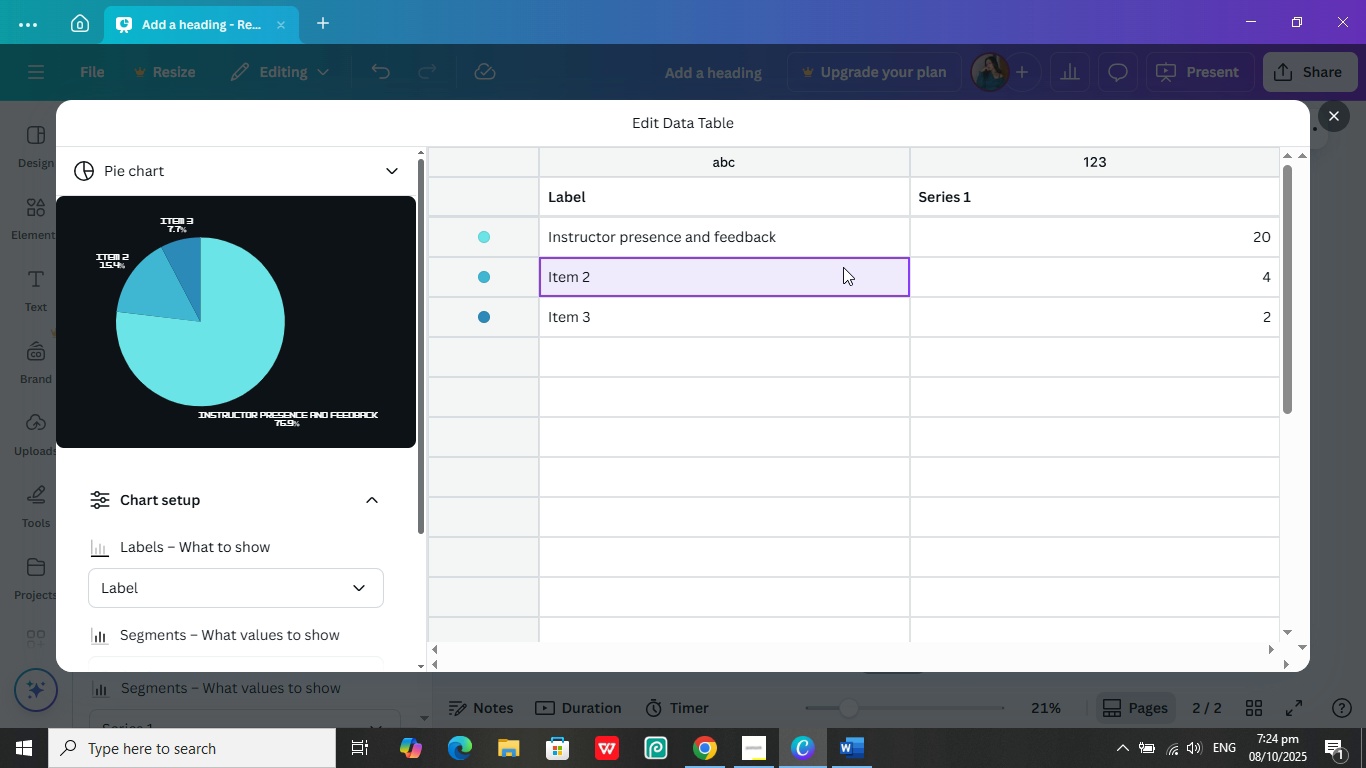 
left_click([843, 267])
 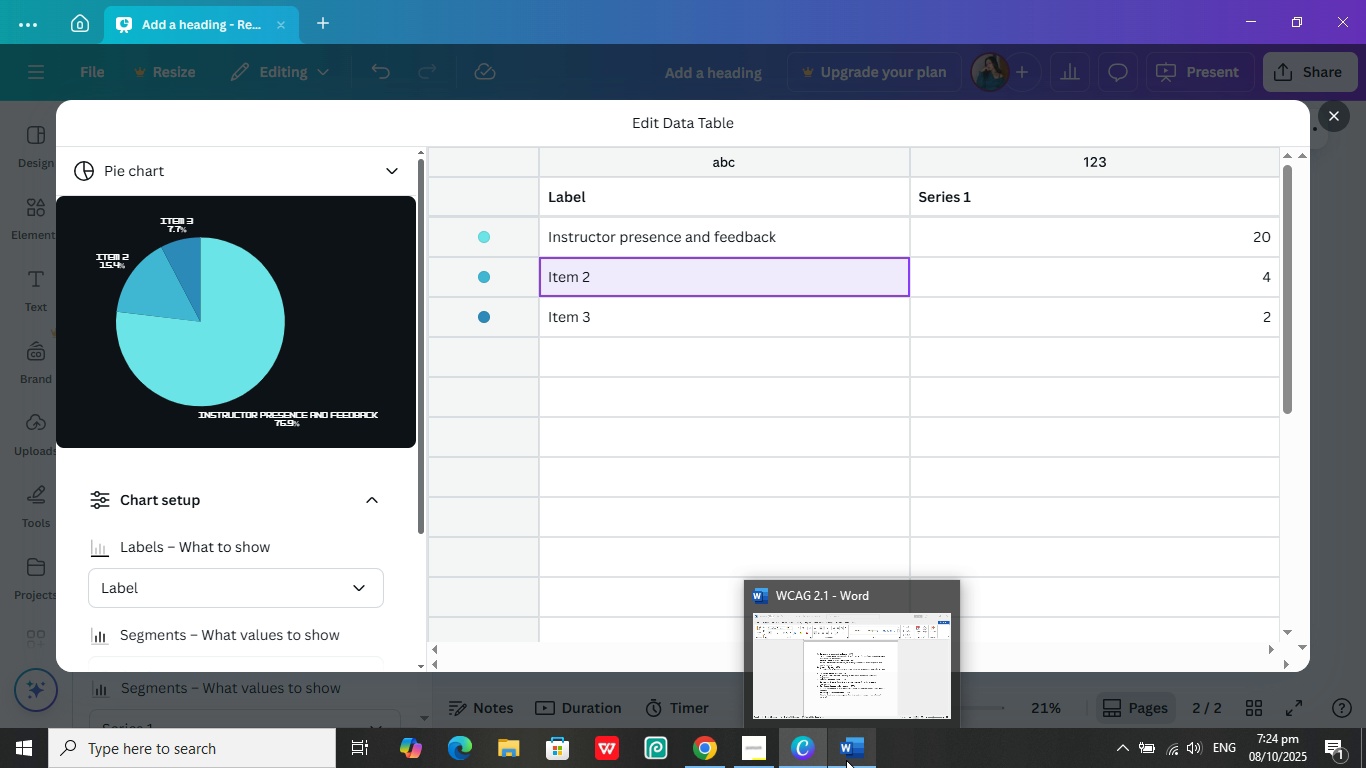 
left_click([846, 760])
 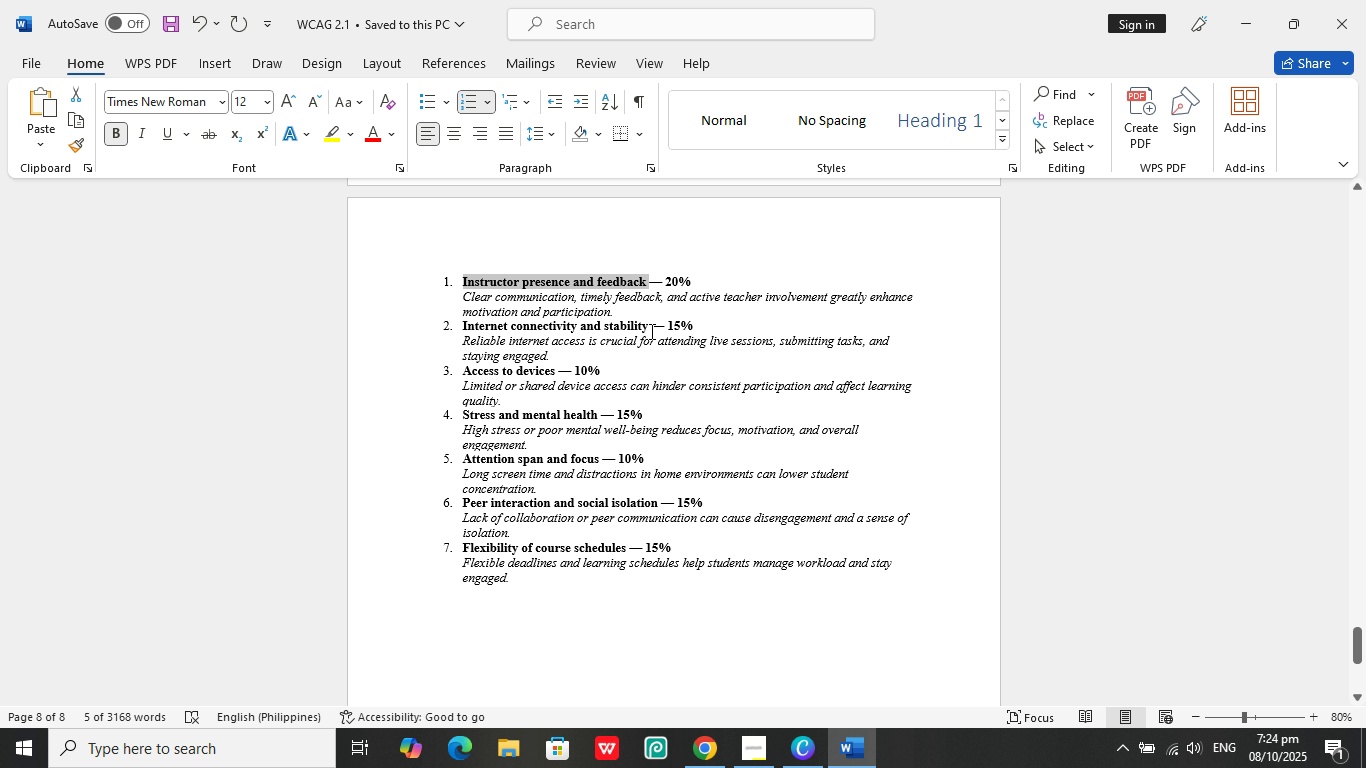 
left_click_drag(start_coordinate=[649, 328], to_coordinate=[466, 323])
 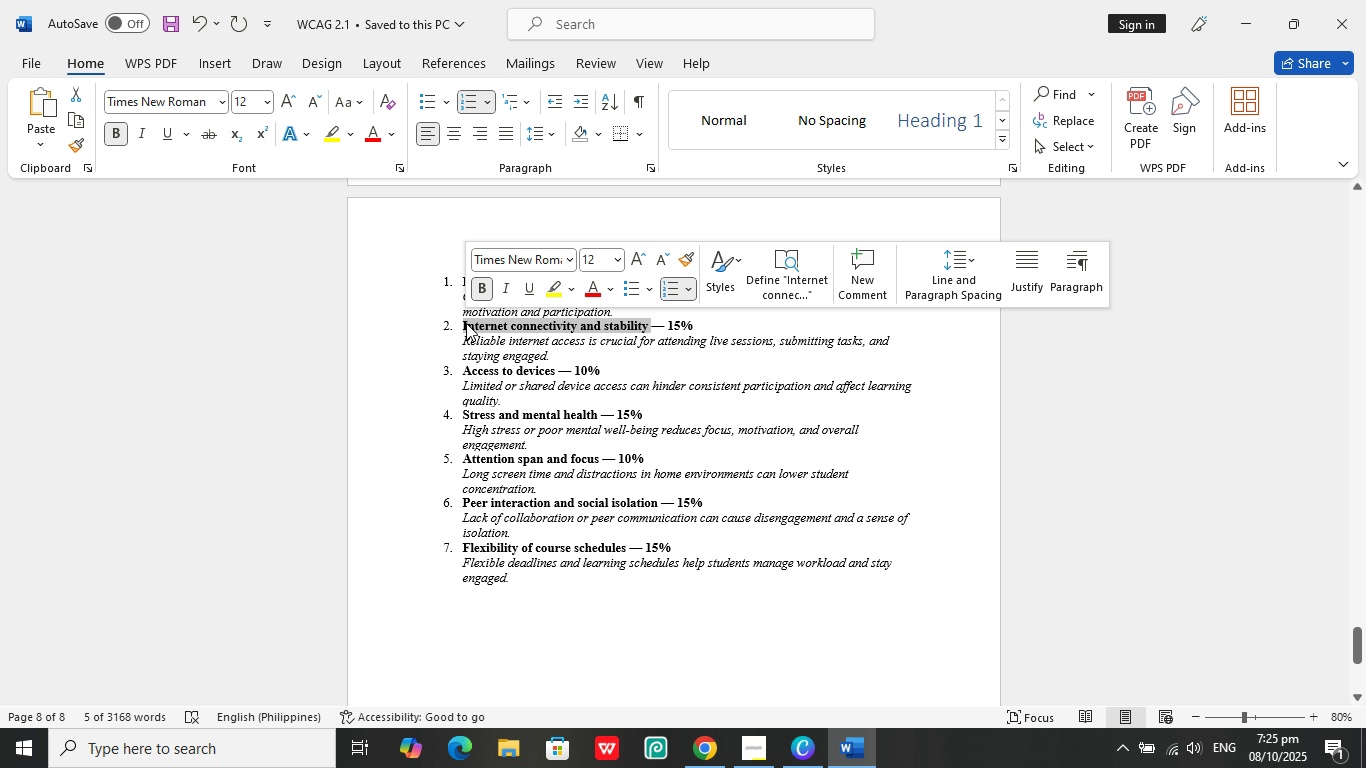 
key(Control+C)
 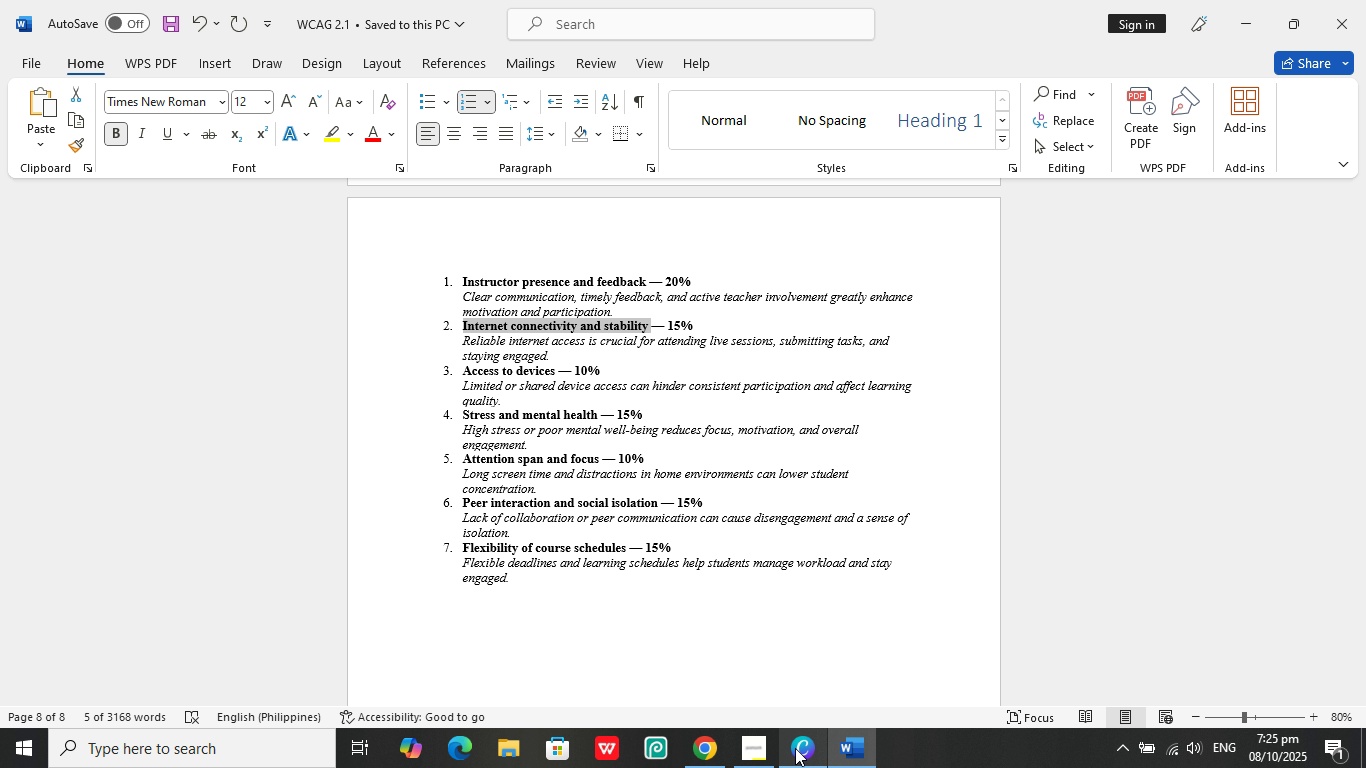 
left_click([796, 750])
 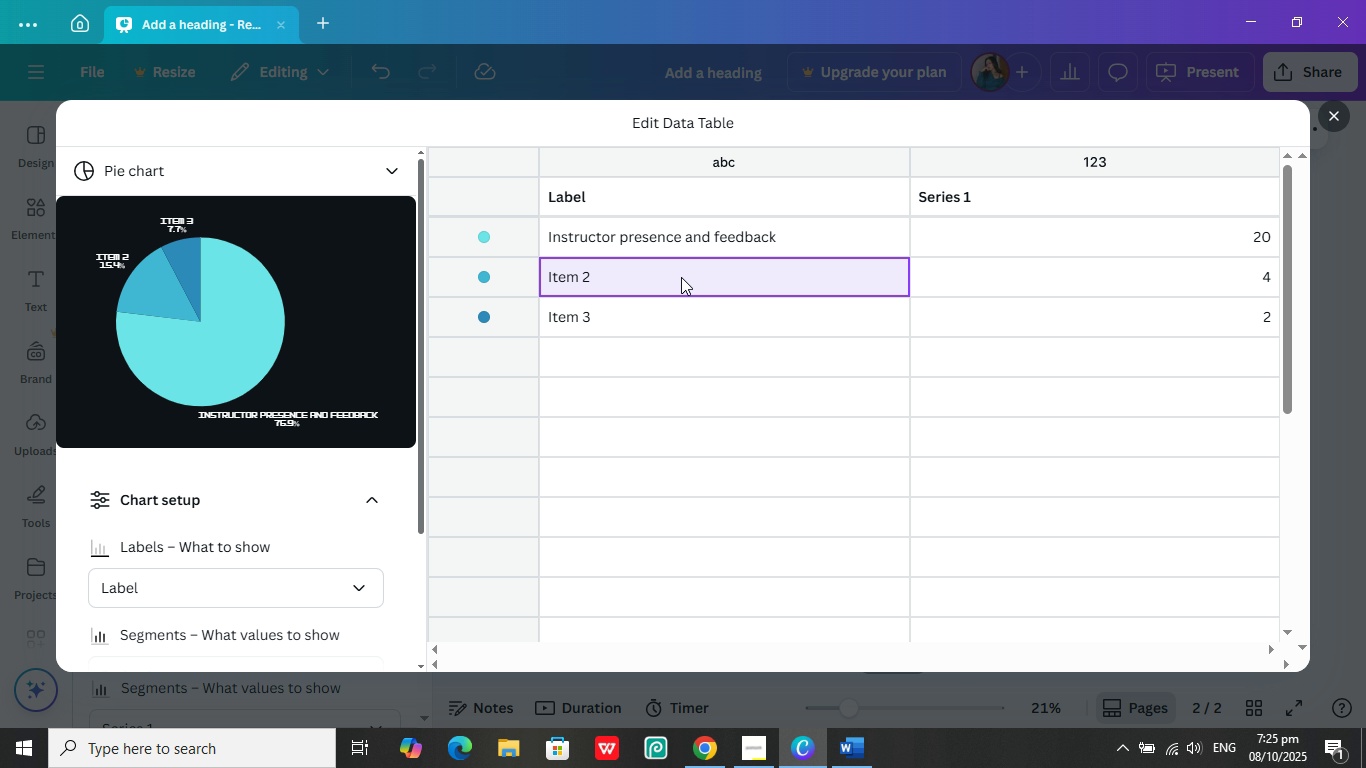 
double_click([681, 277])
 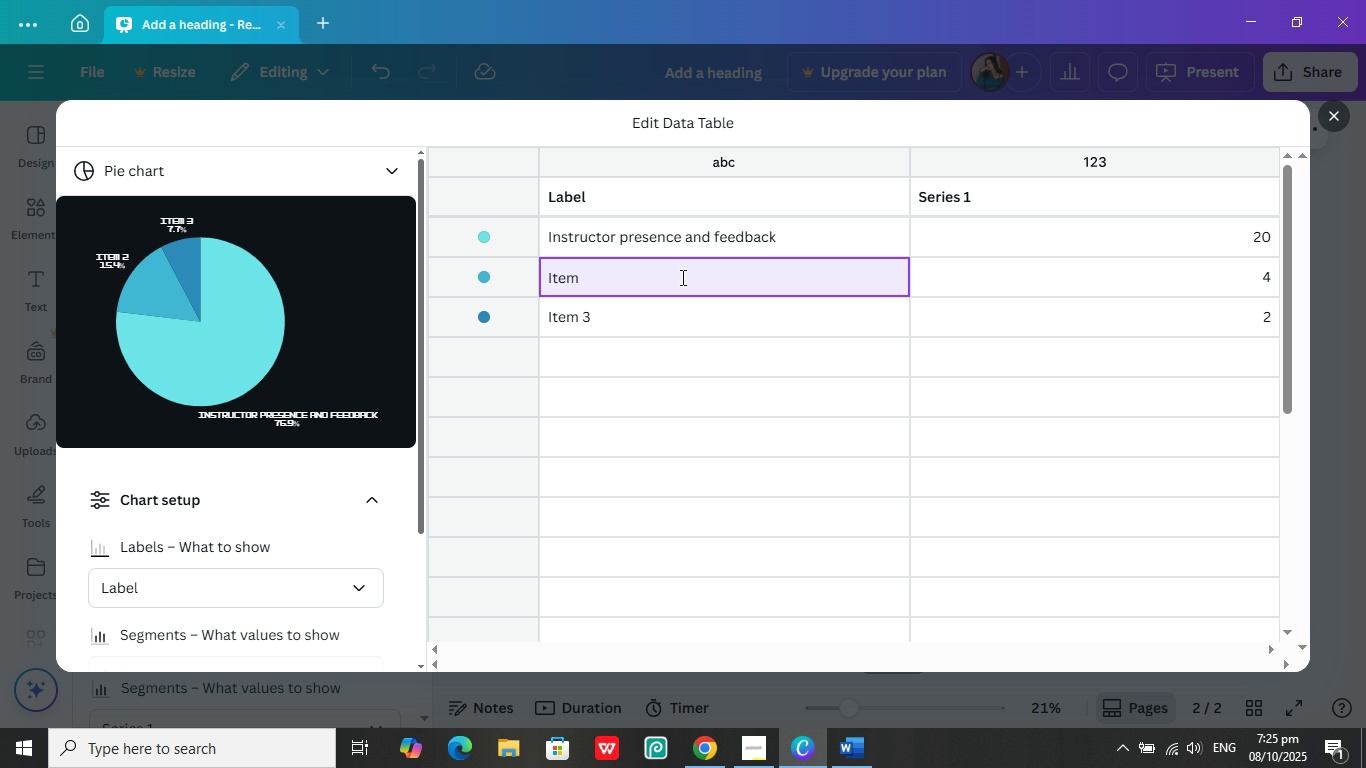 
hold_key(key=Backspace, duration=0.73)
 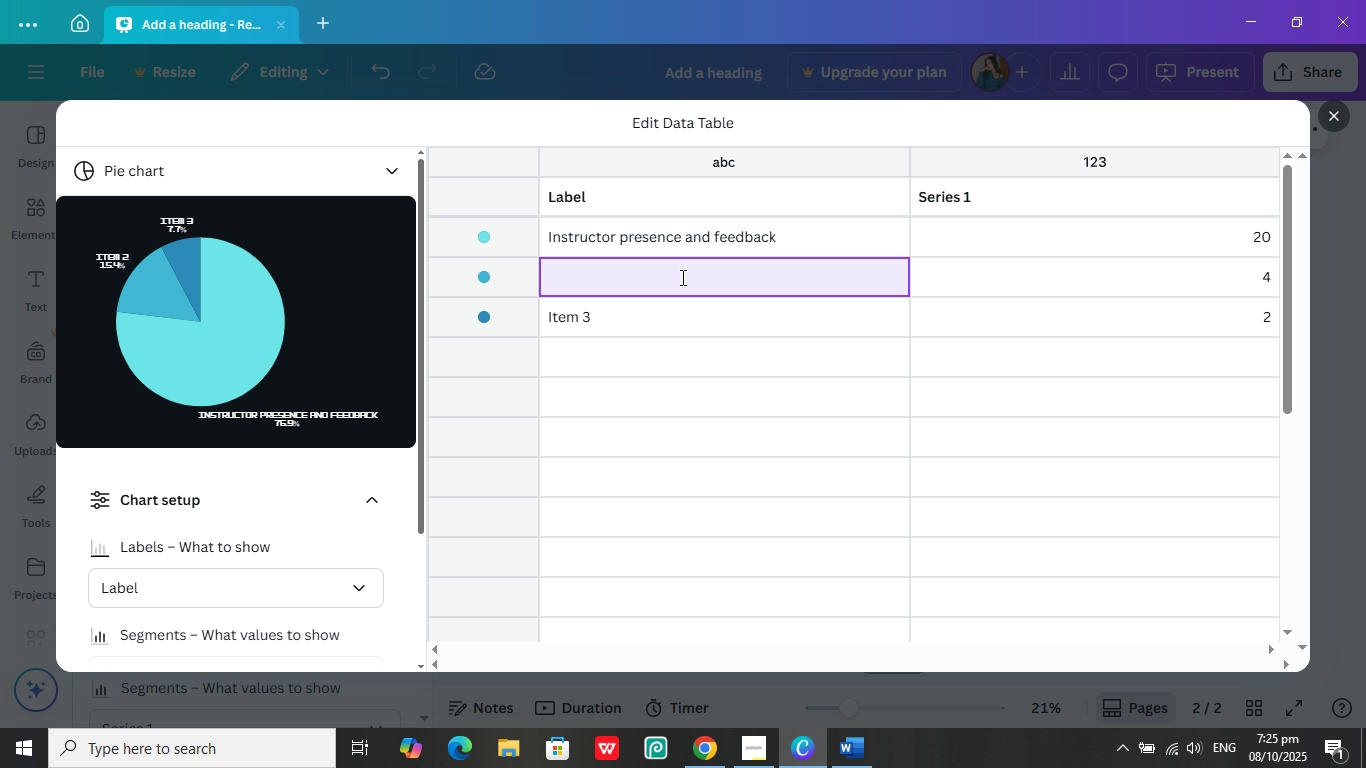 
key(Control+ControlLeft)
 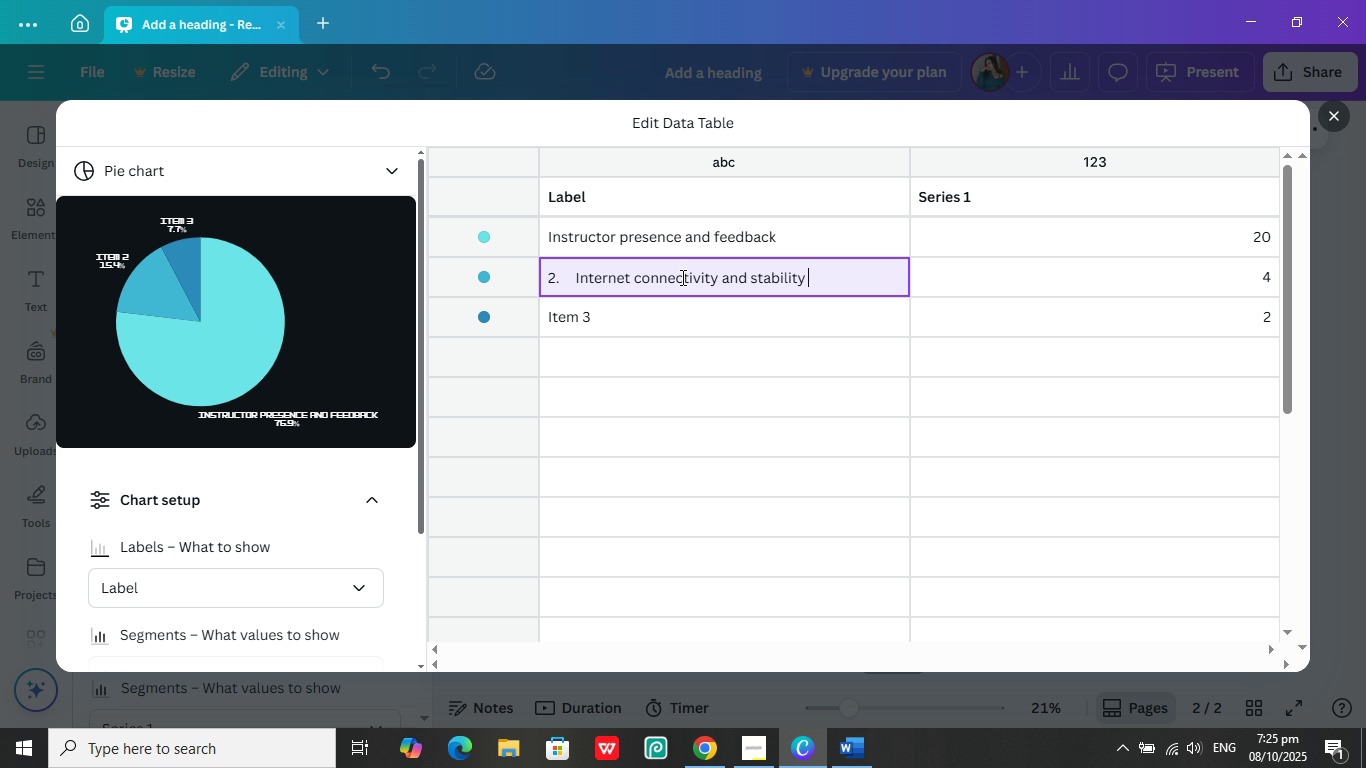 
key(Control+V)
 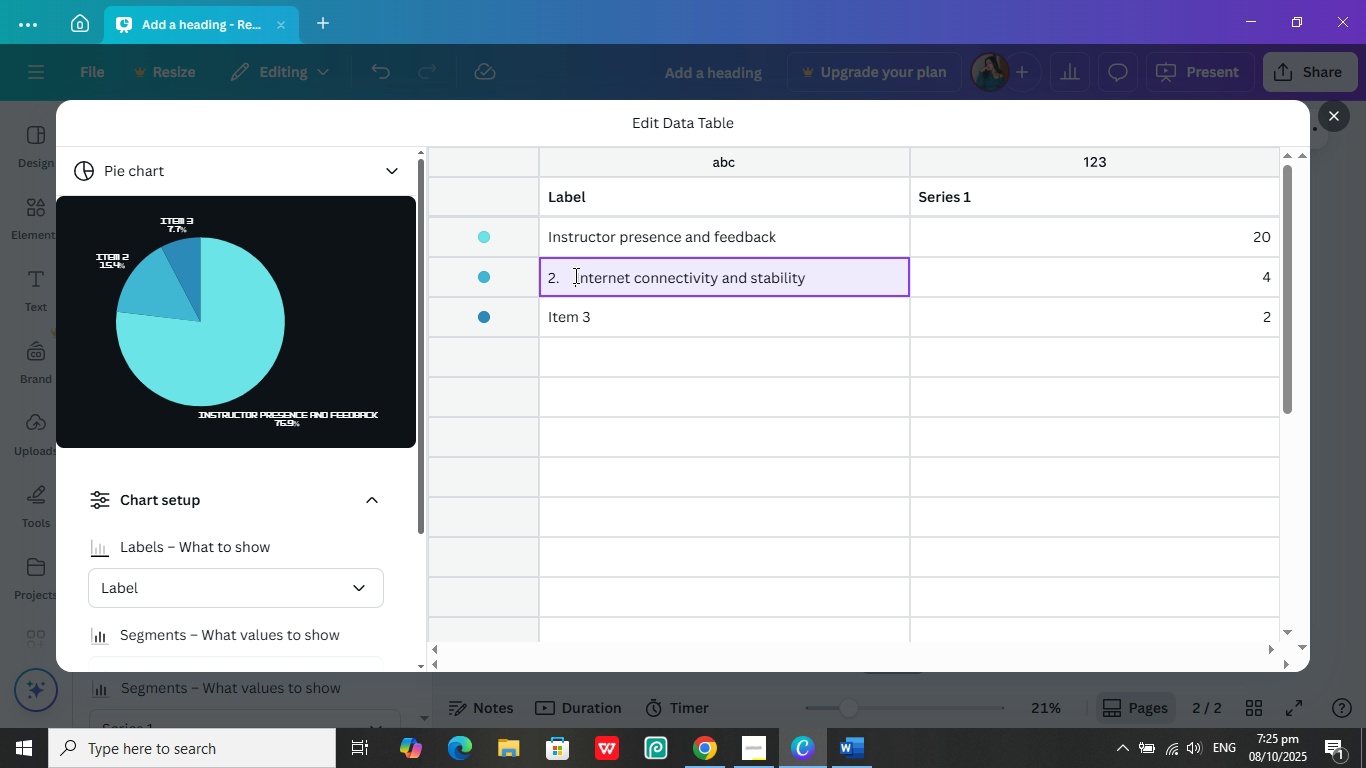 
left_click([574, 275])
 